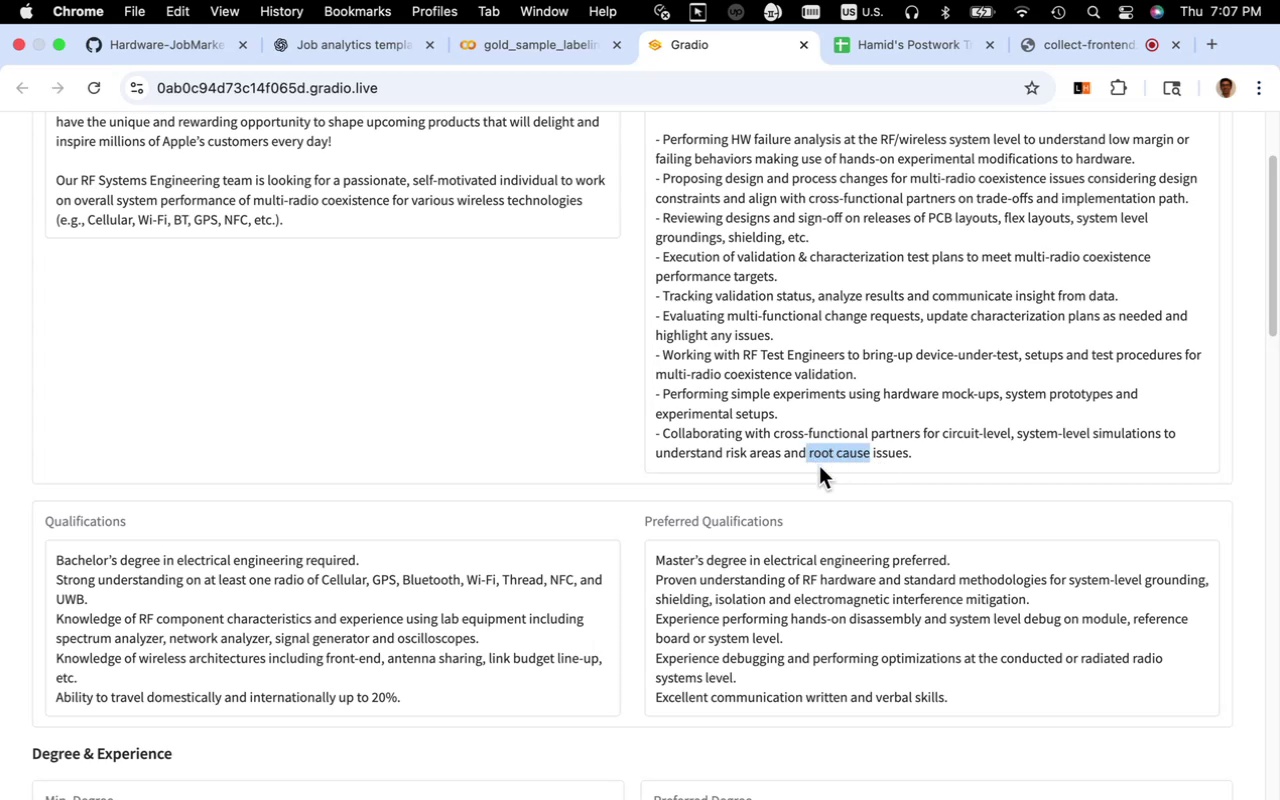 
key(Meta+C)
 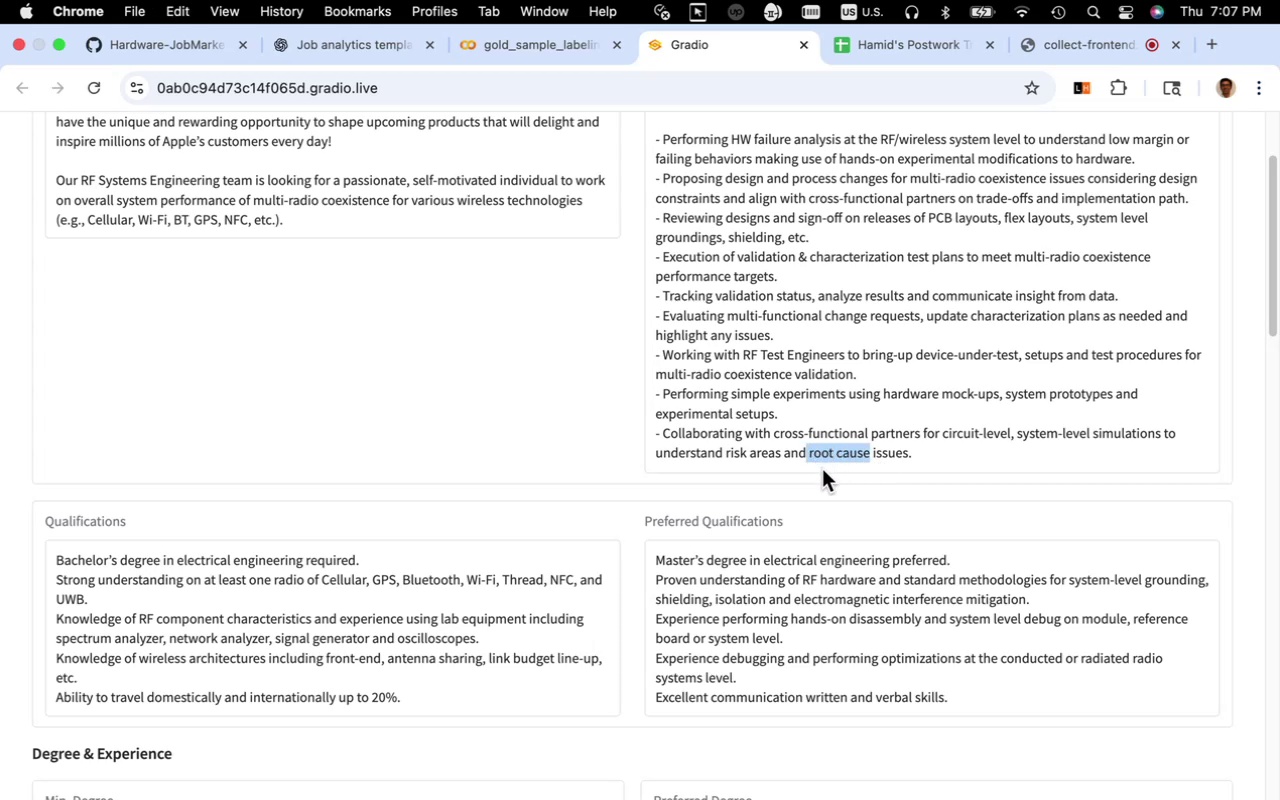 
scroll: coordinate [817, 480], scroll_direction: down, amount: 19.0
 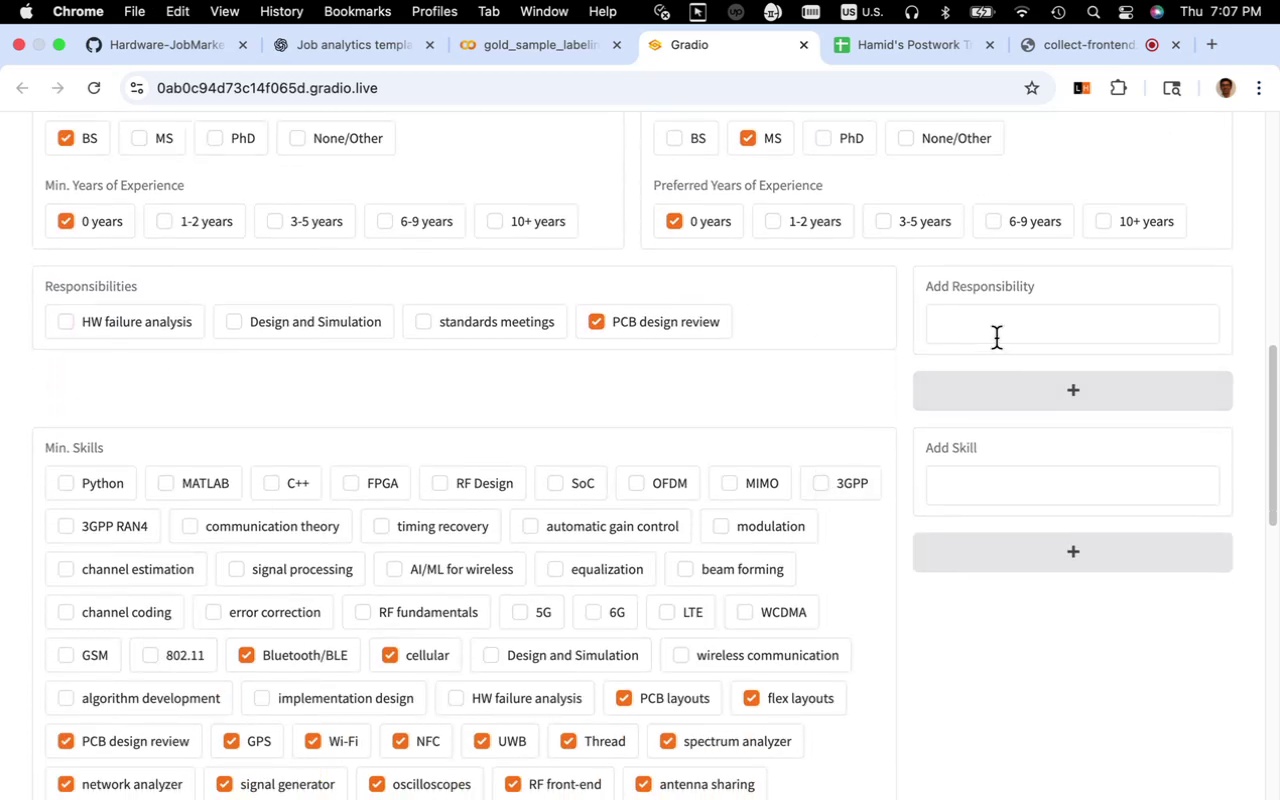 
key(Meta+V)
 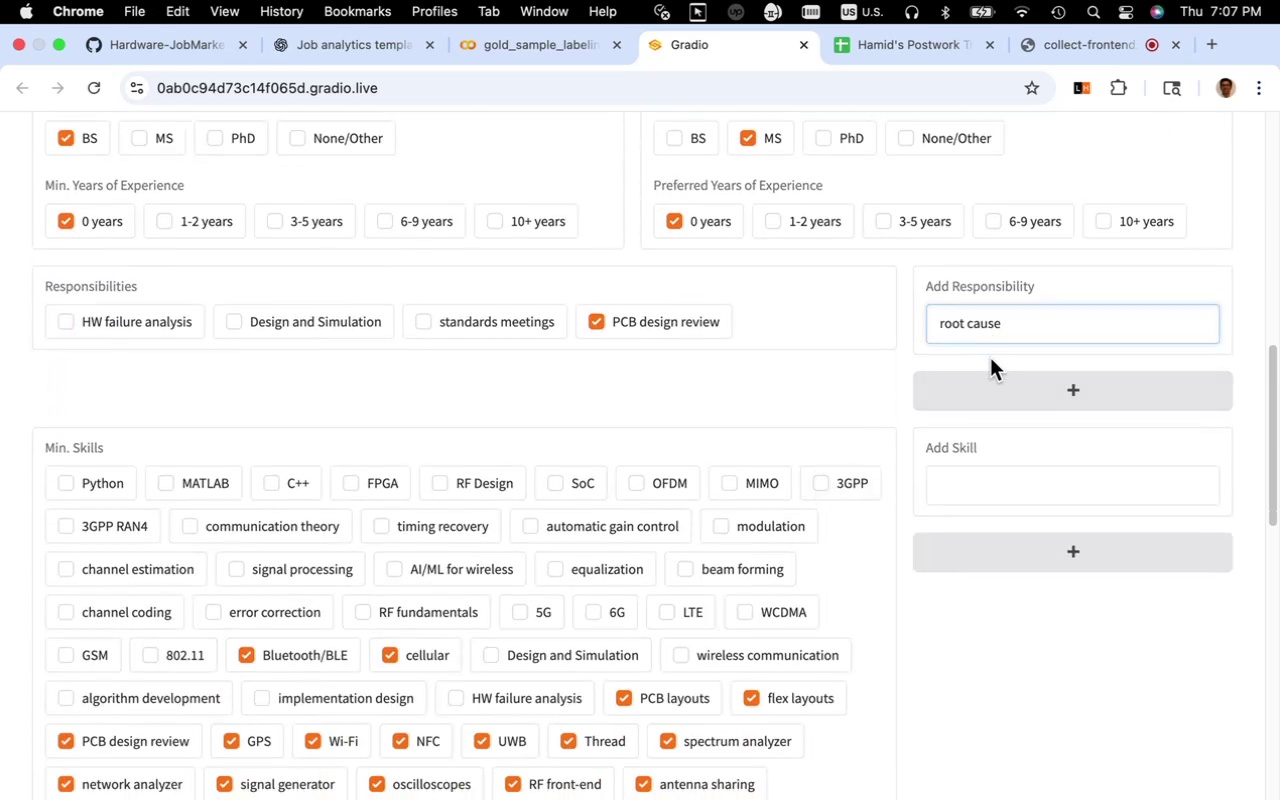 
type( analysis)
 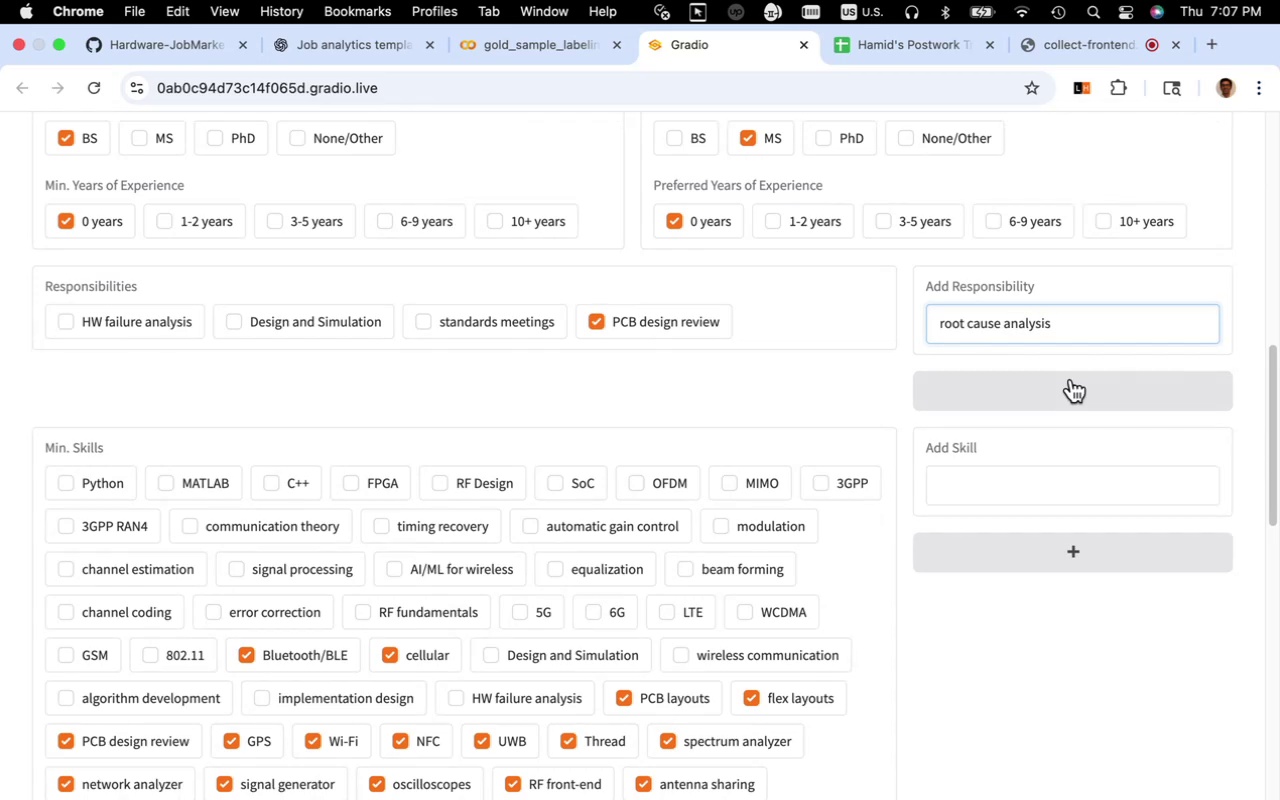 
left_click([1068, 389])
 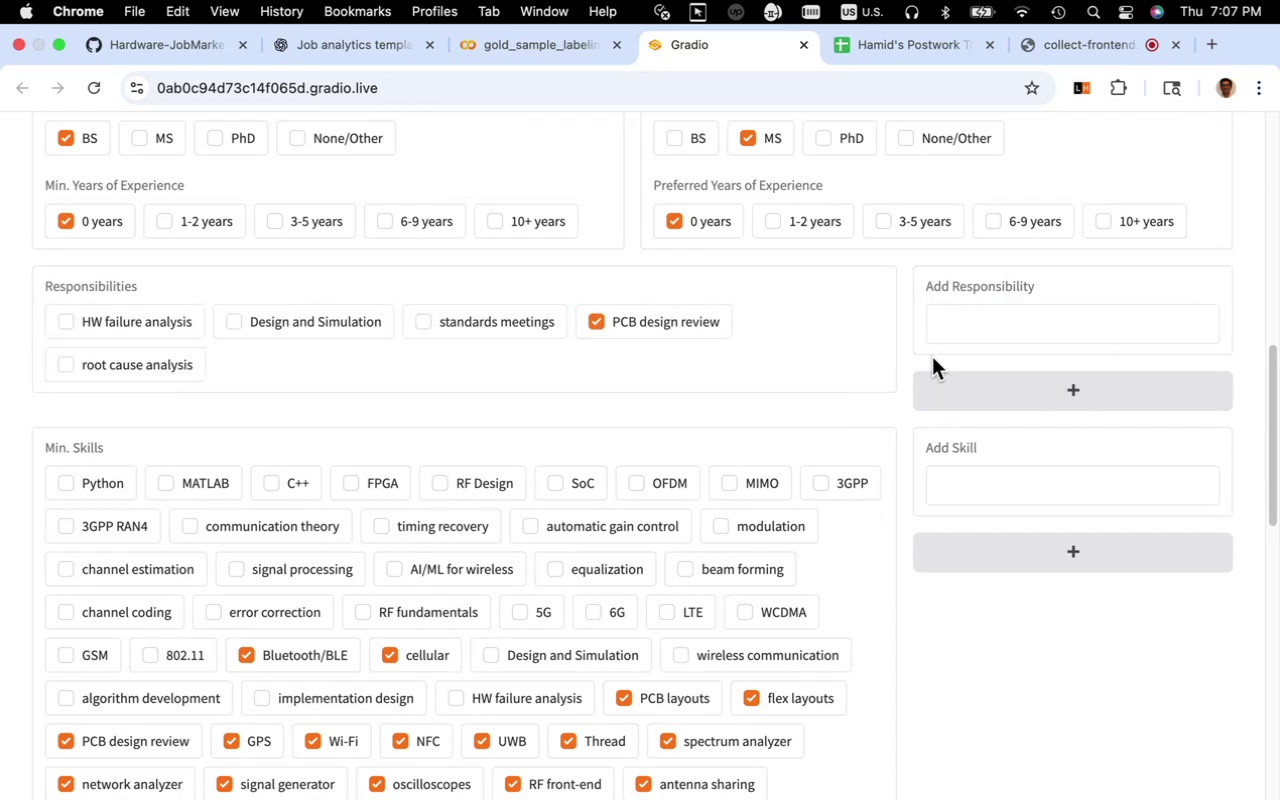 
left_click([980, 333])
 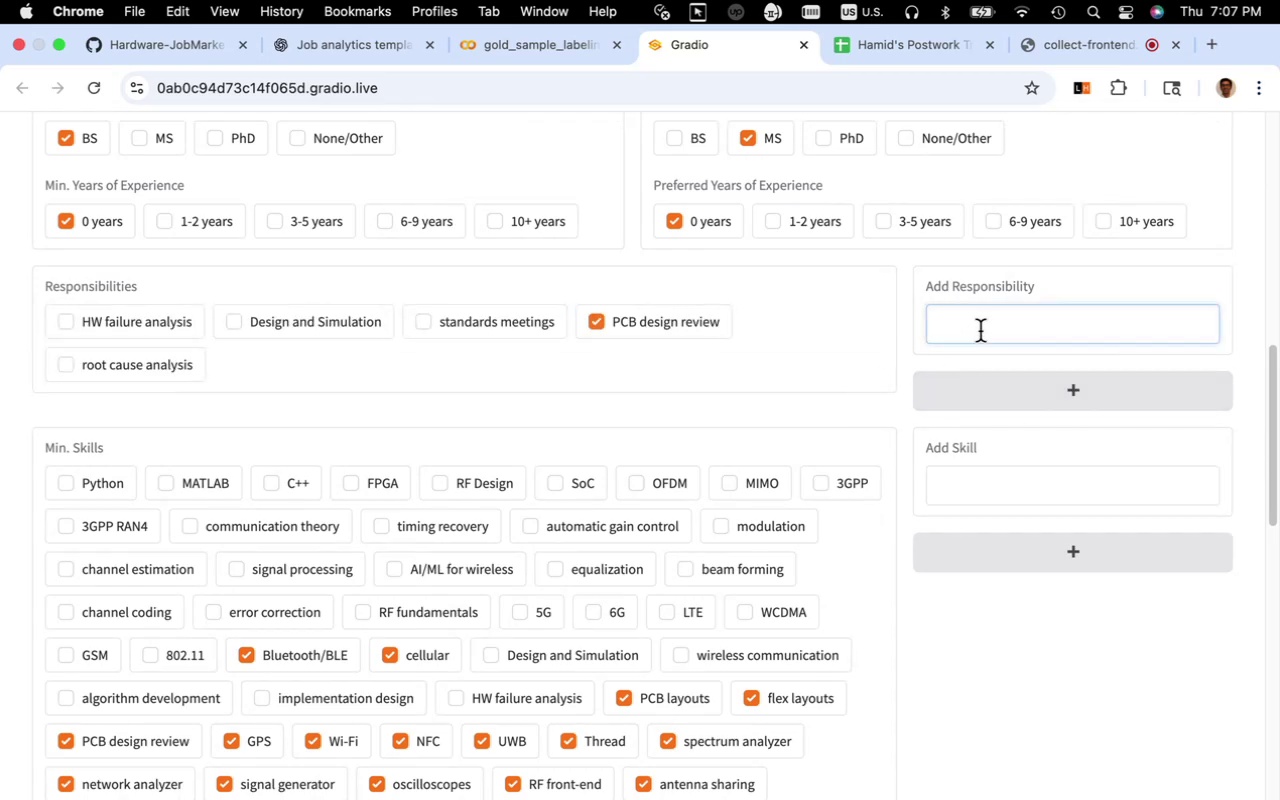 
type(validtion)
 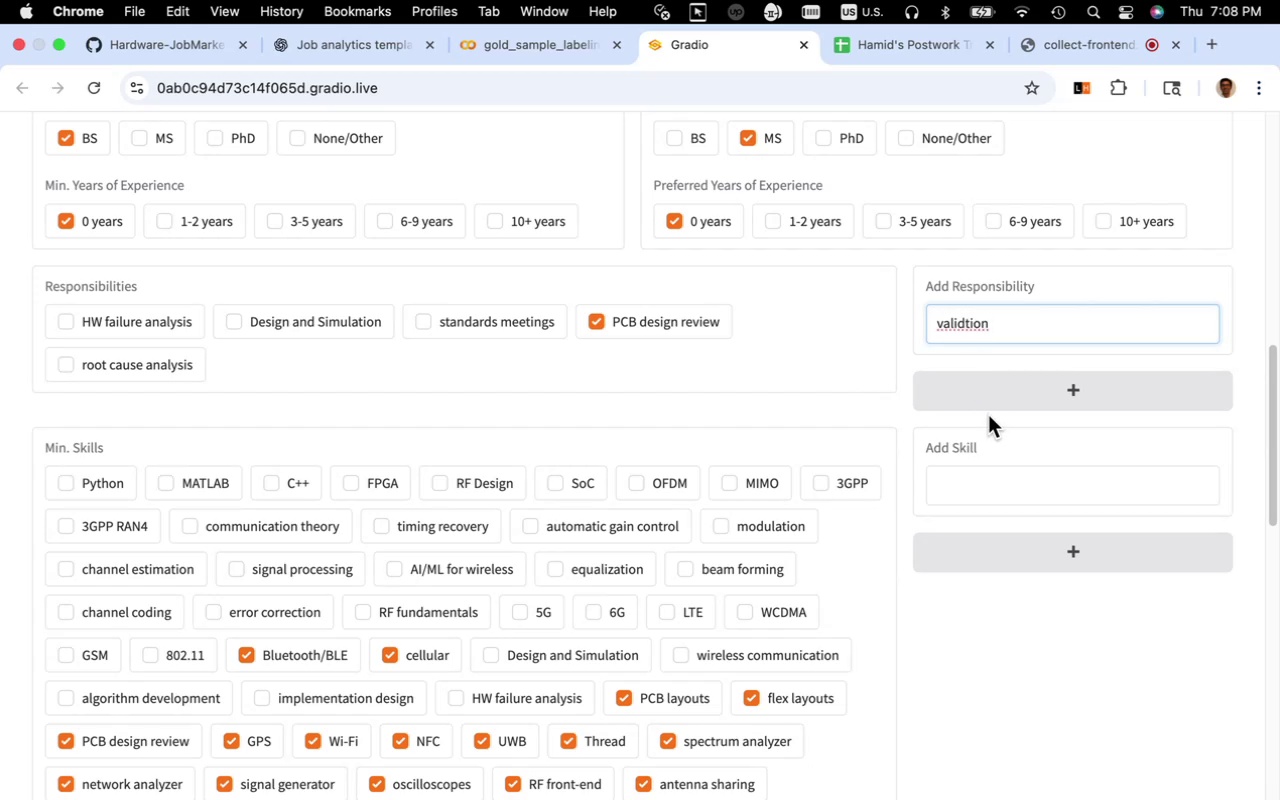 
left_click([955, 325])
 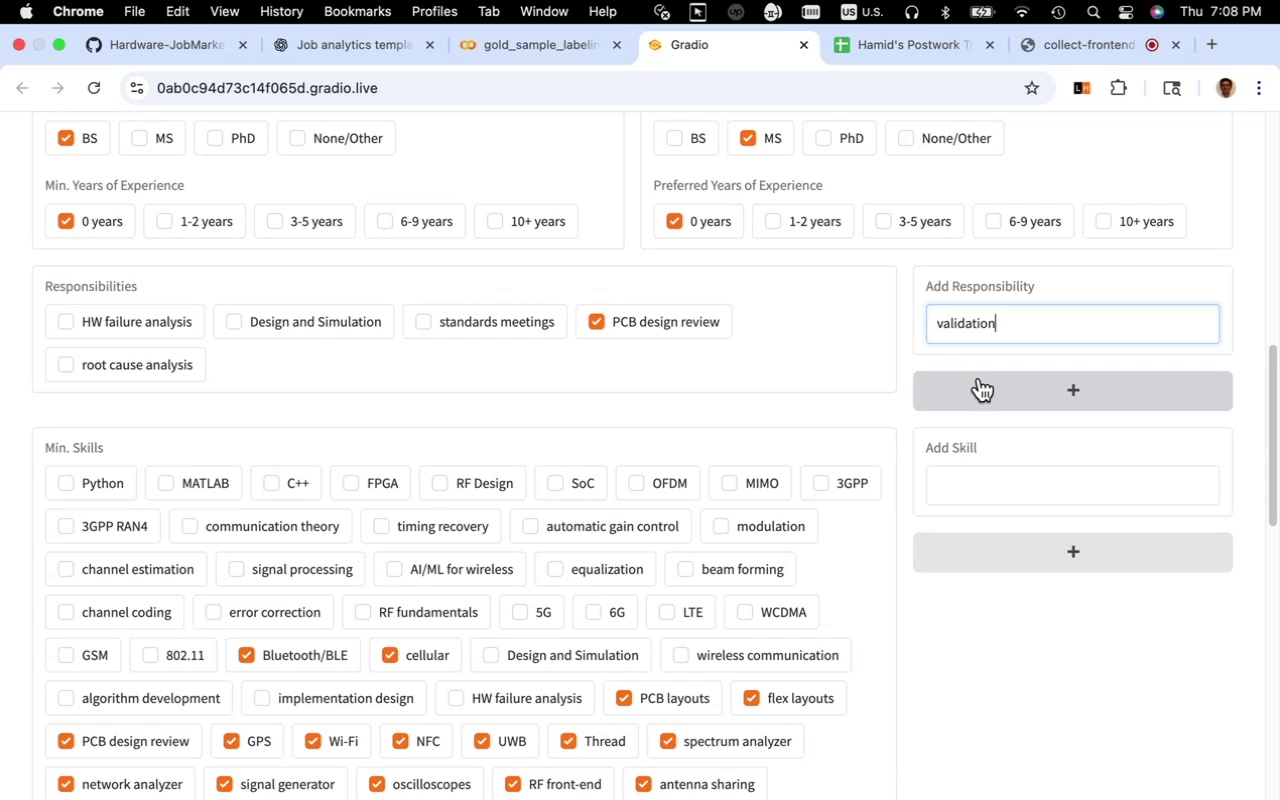 
wait(5.72)
 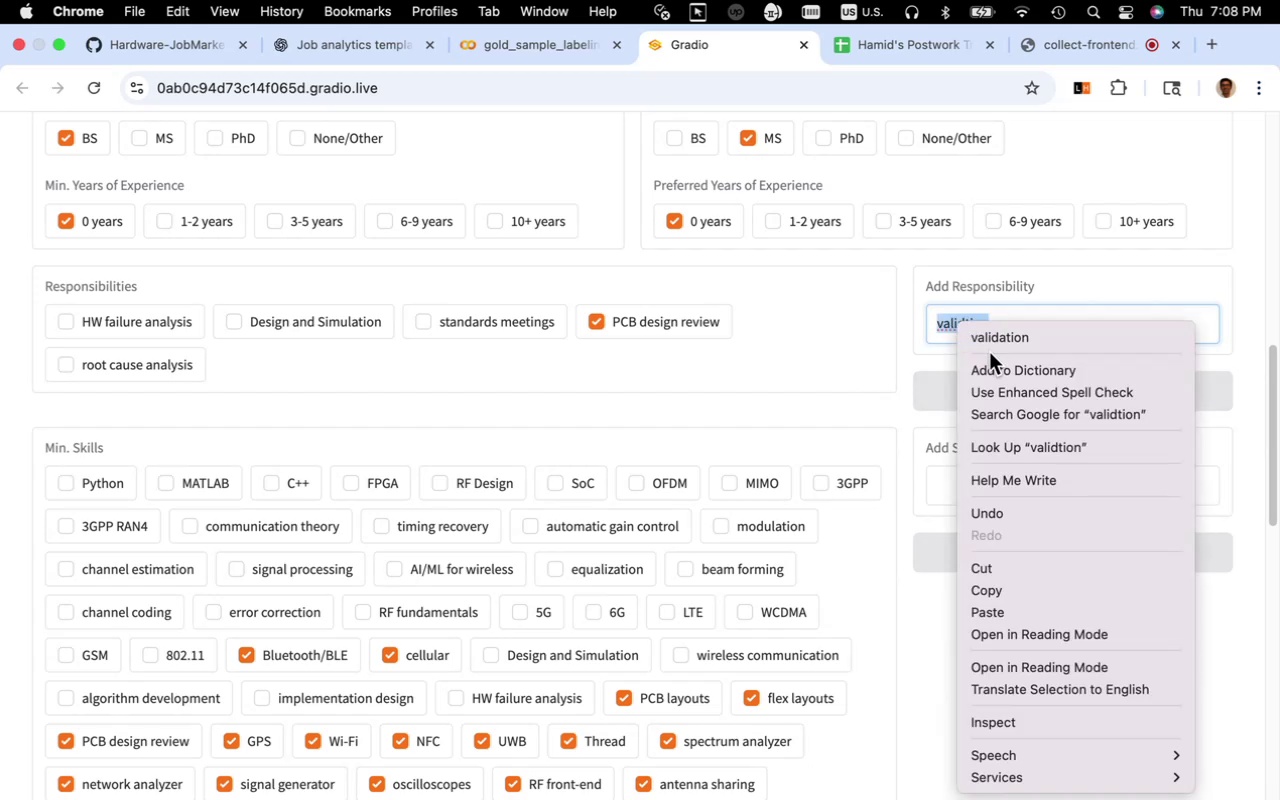 
left_click([979, 379])
 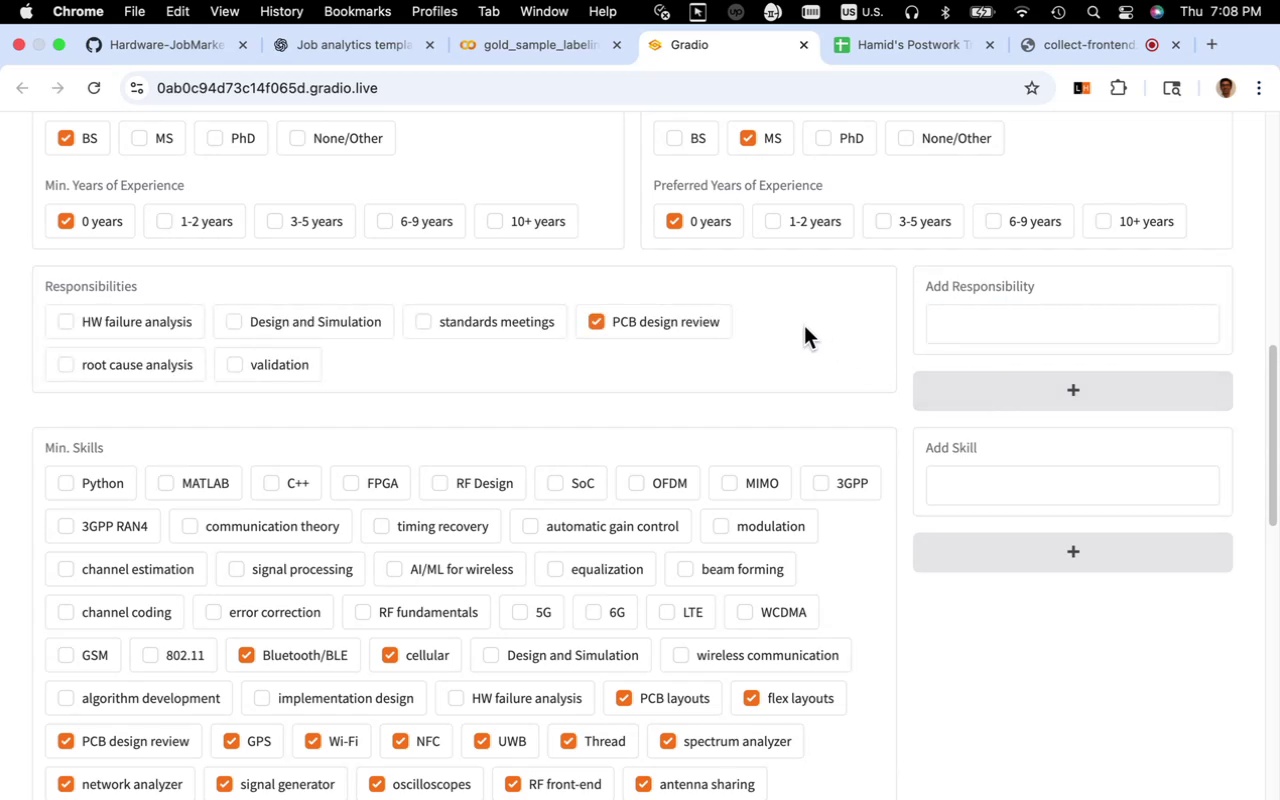 
scroll: coordinate [830, 366], scroll_direction: up, amount: 20.0
 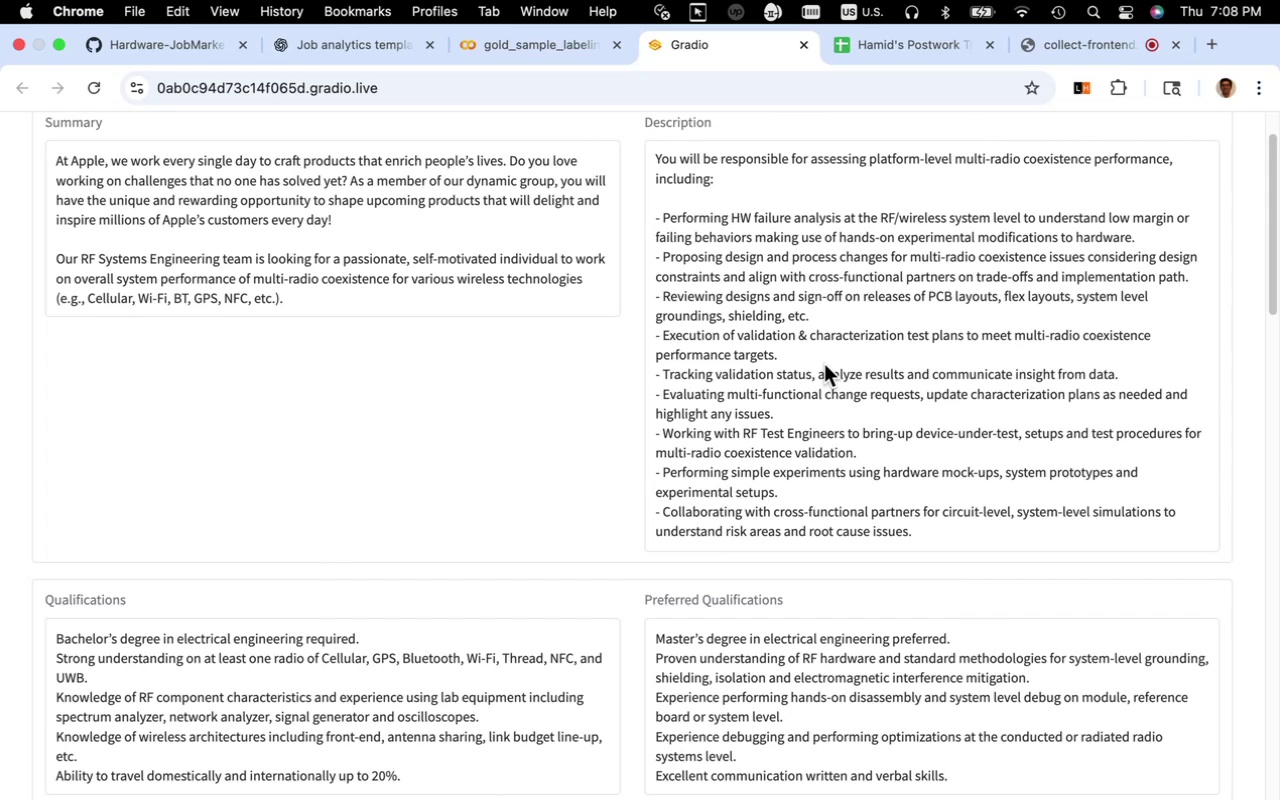 
wait(7.77)
 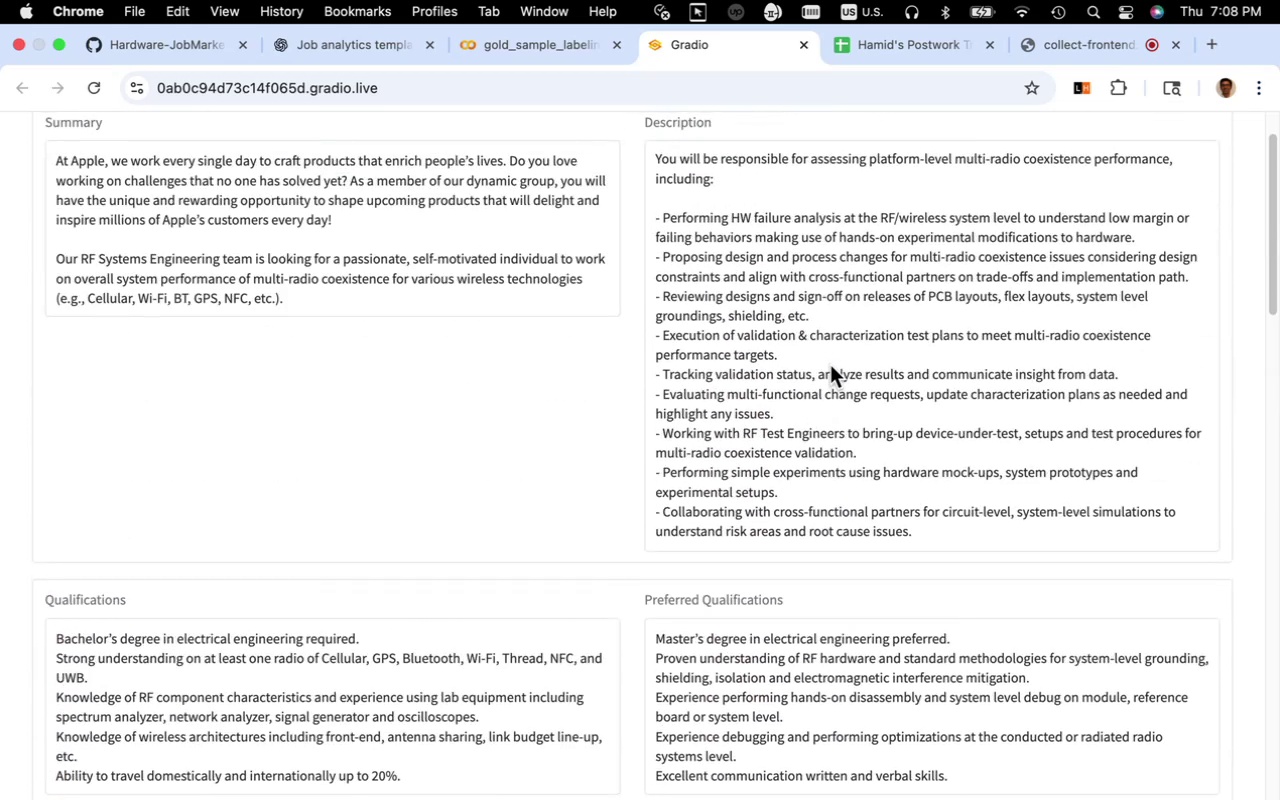 
scroll: coordinate [786, 513], scroll_direction: down, amount: 22.0
 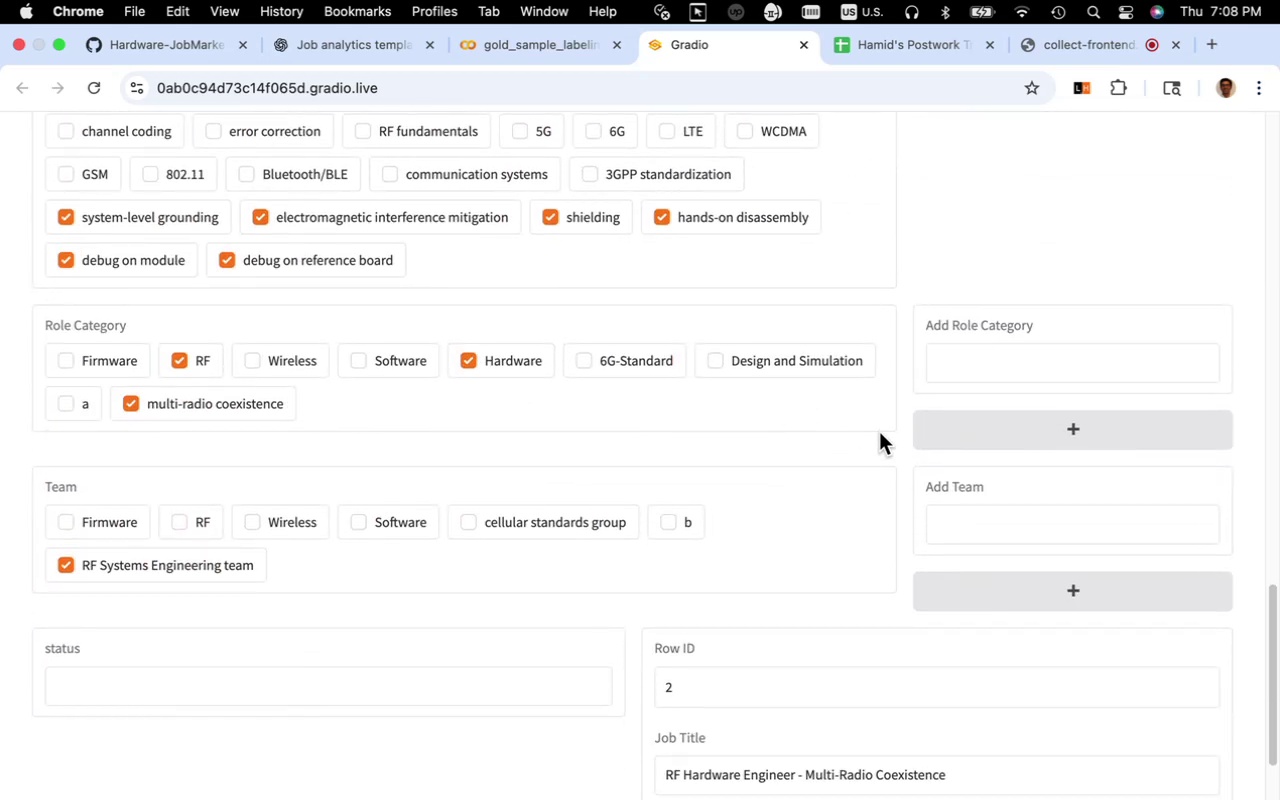 
left_click([962, 374])
 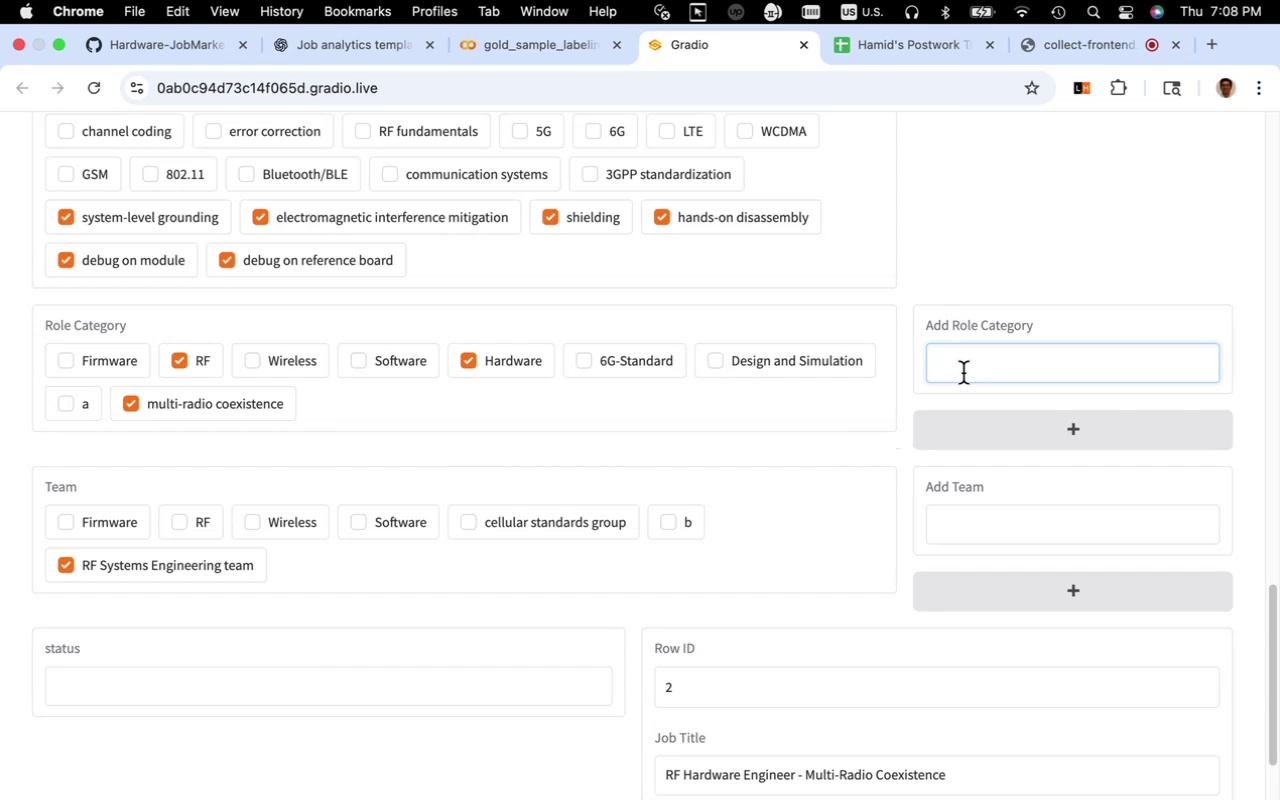 
type(Test and validation)
 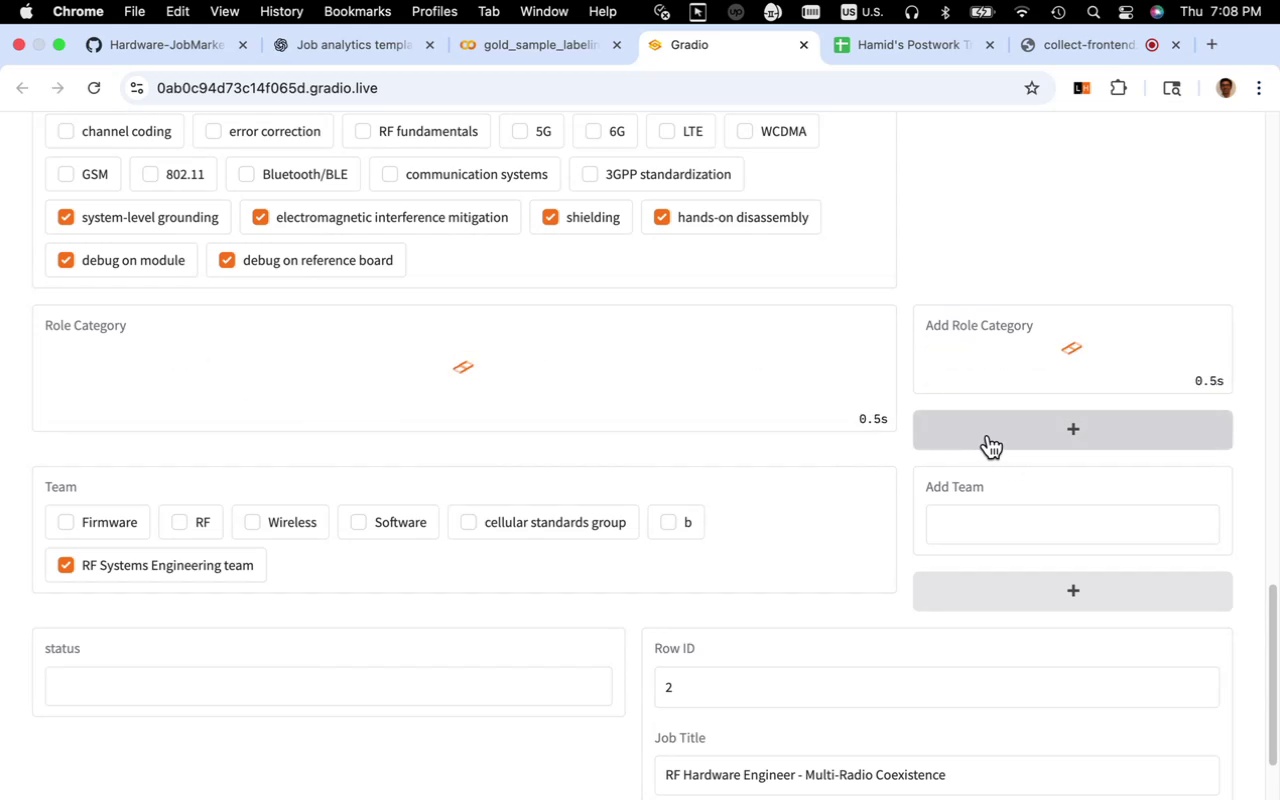 
wait(7.23)
 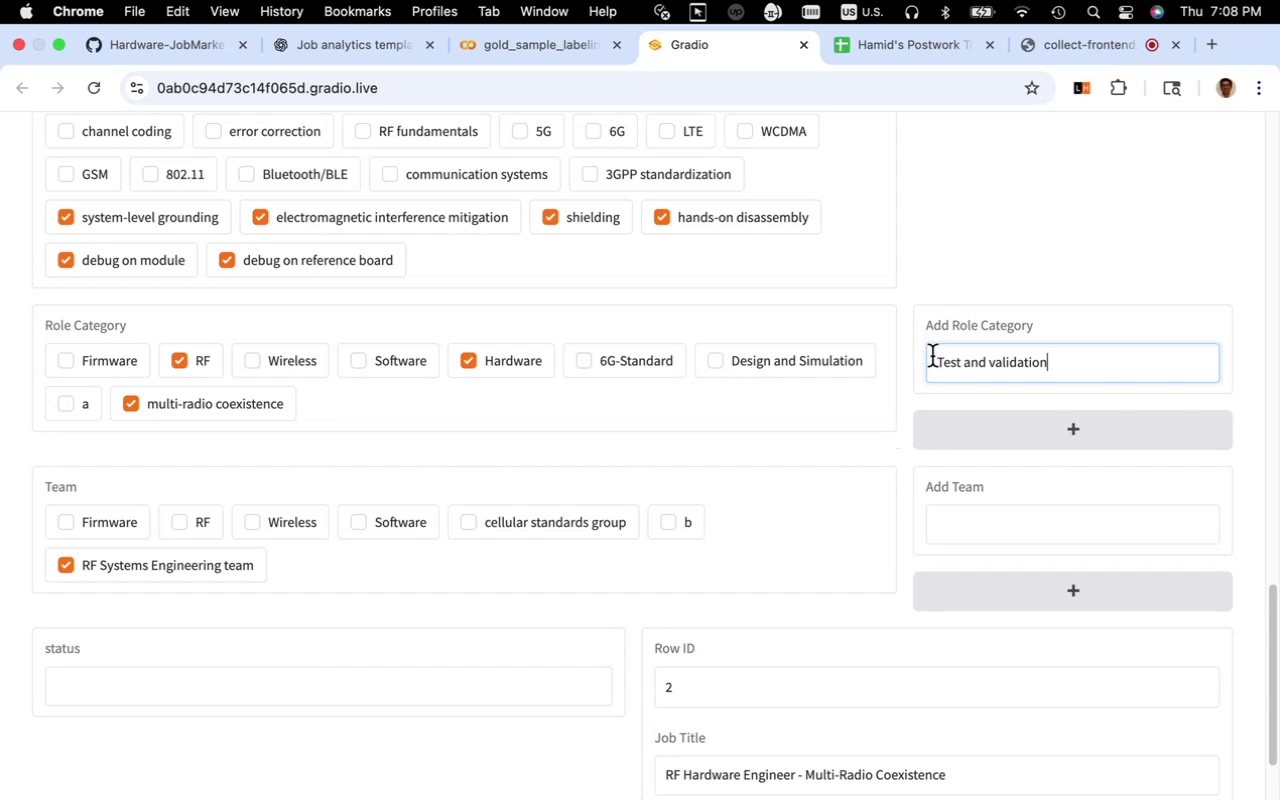 
left_click([386, 407])
 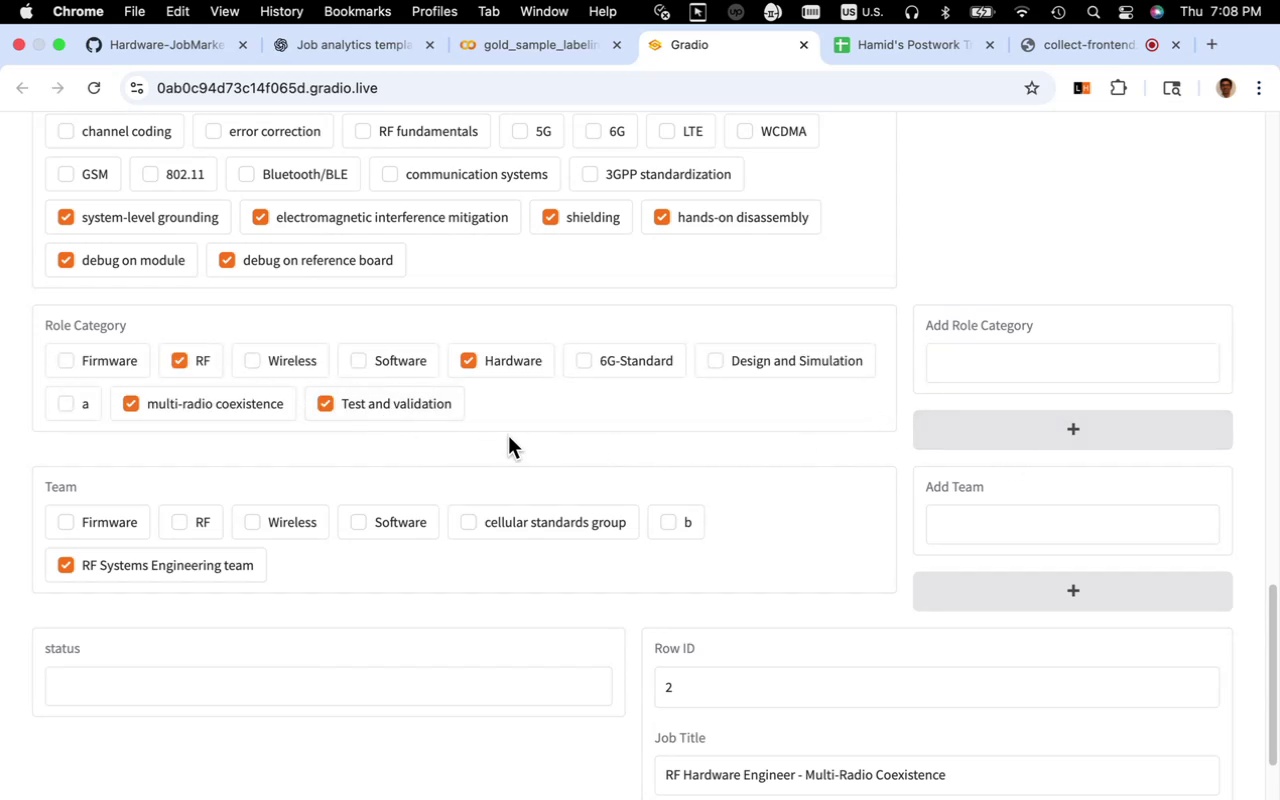 
scroll: coordinate [492, 435], scroll_direction: down, amount: 5.0
 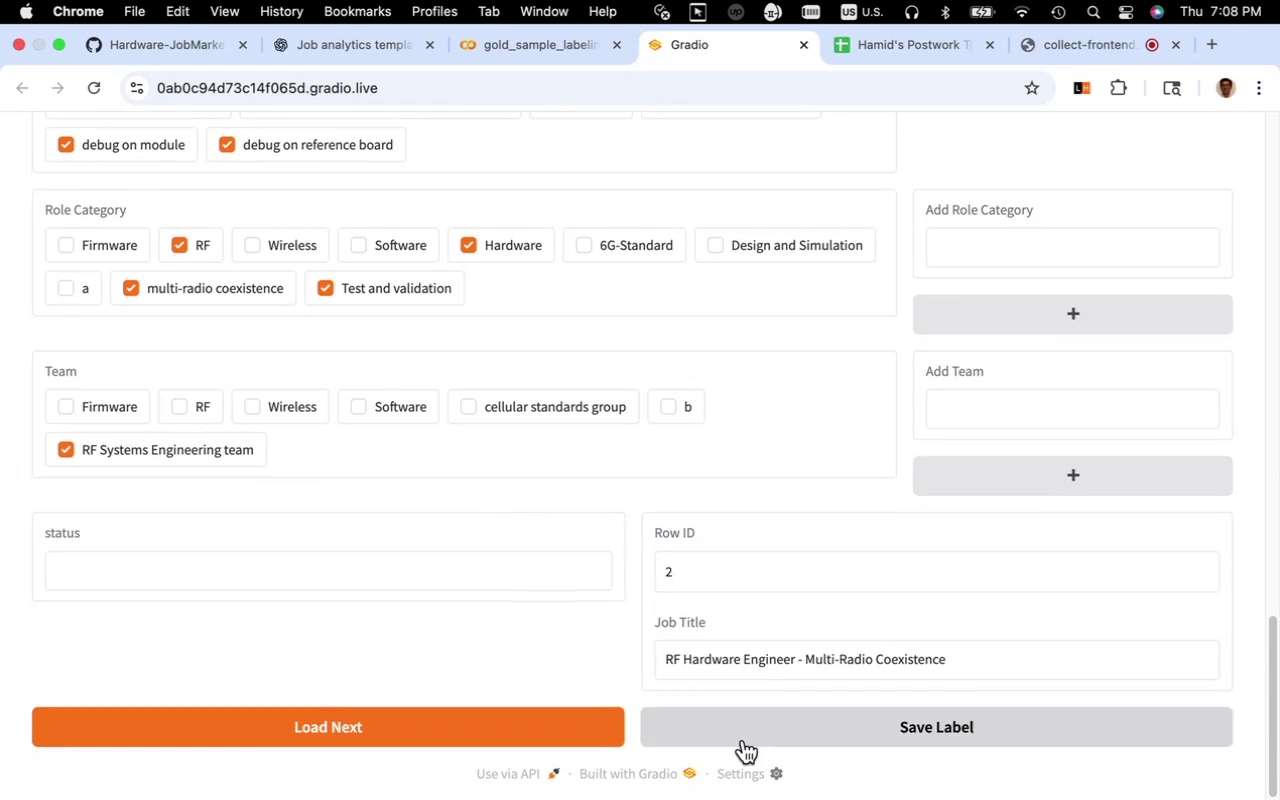 
left_click([744, 734])
 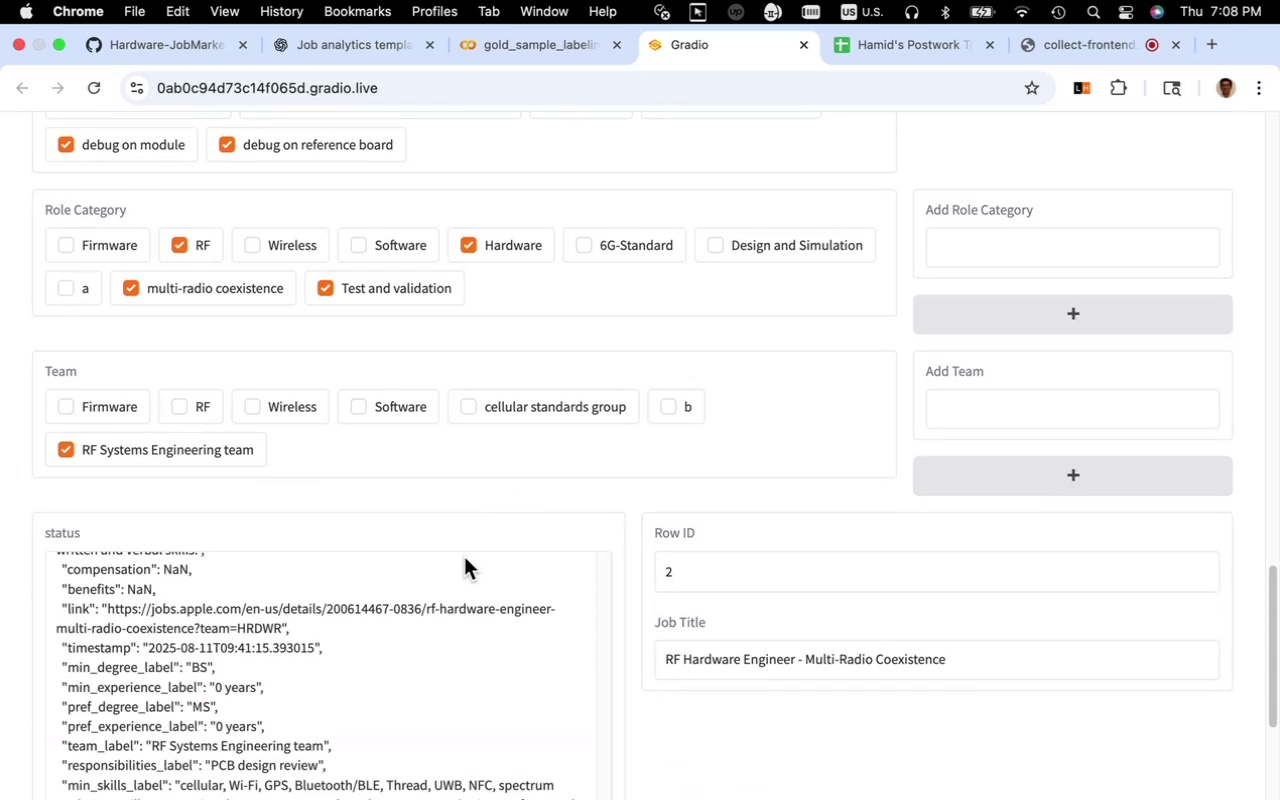 
scroll: coordinate [457, 623], scroll_direction: down, amount: 10.0
 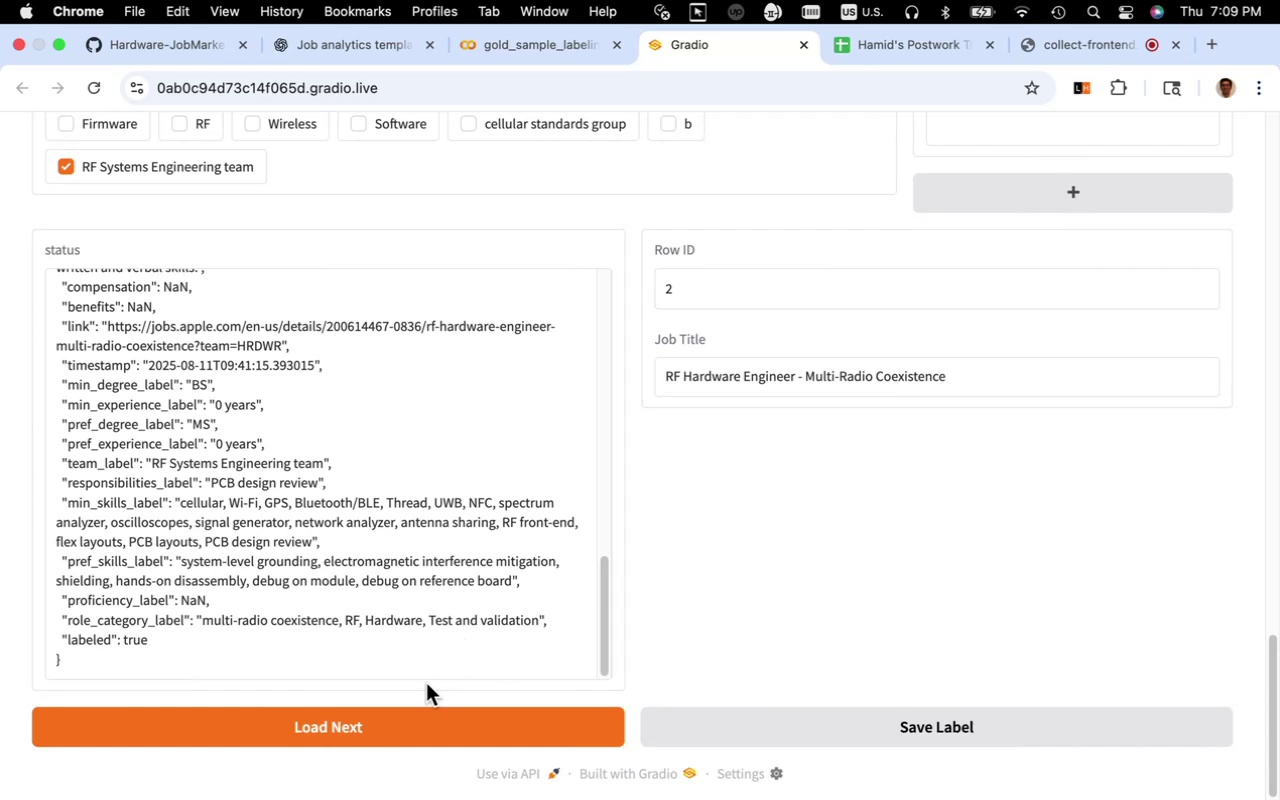 
left_click([427, 717])
 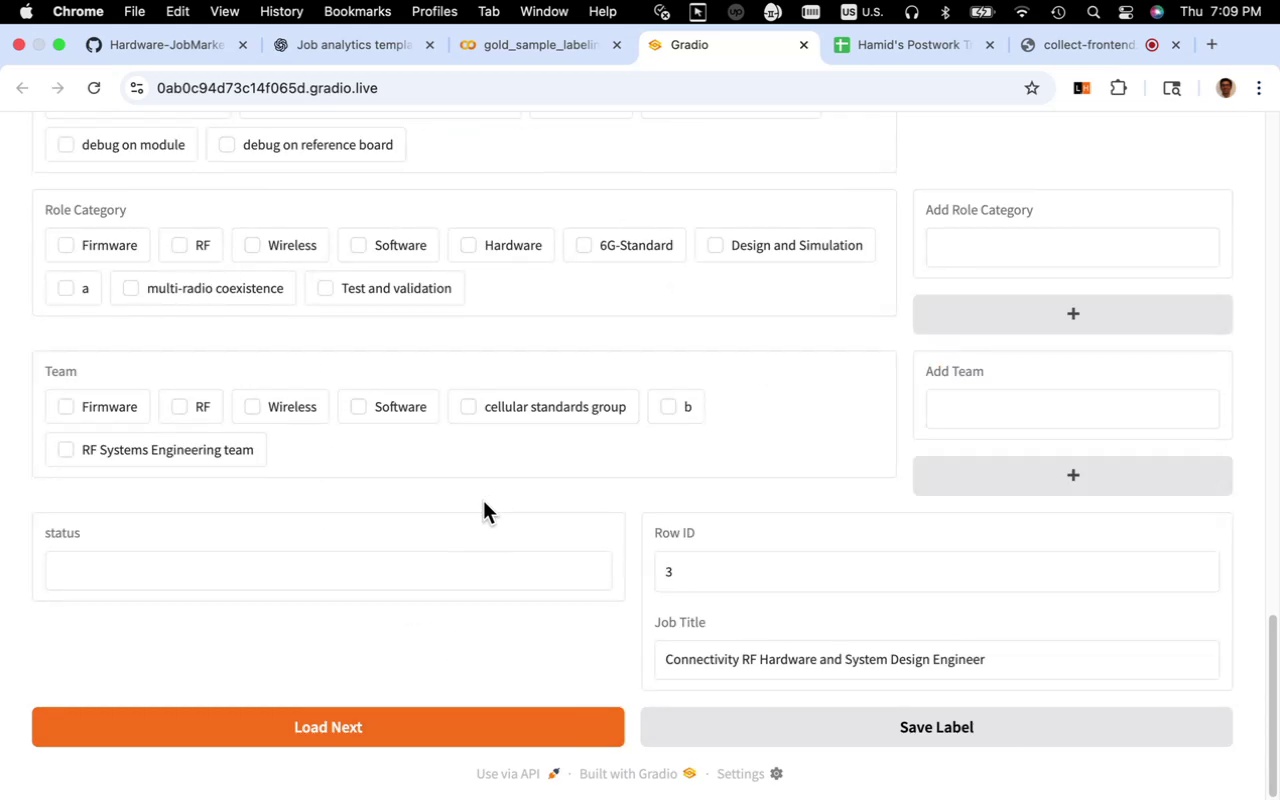 
scroll: coordinate [476, 501], scroll_direction: up, amount: 38.0
 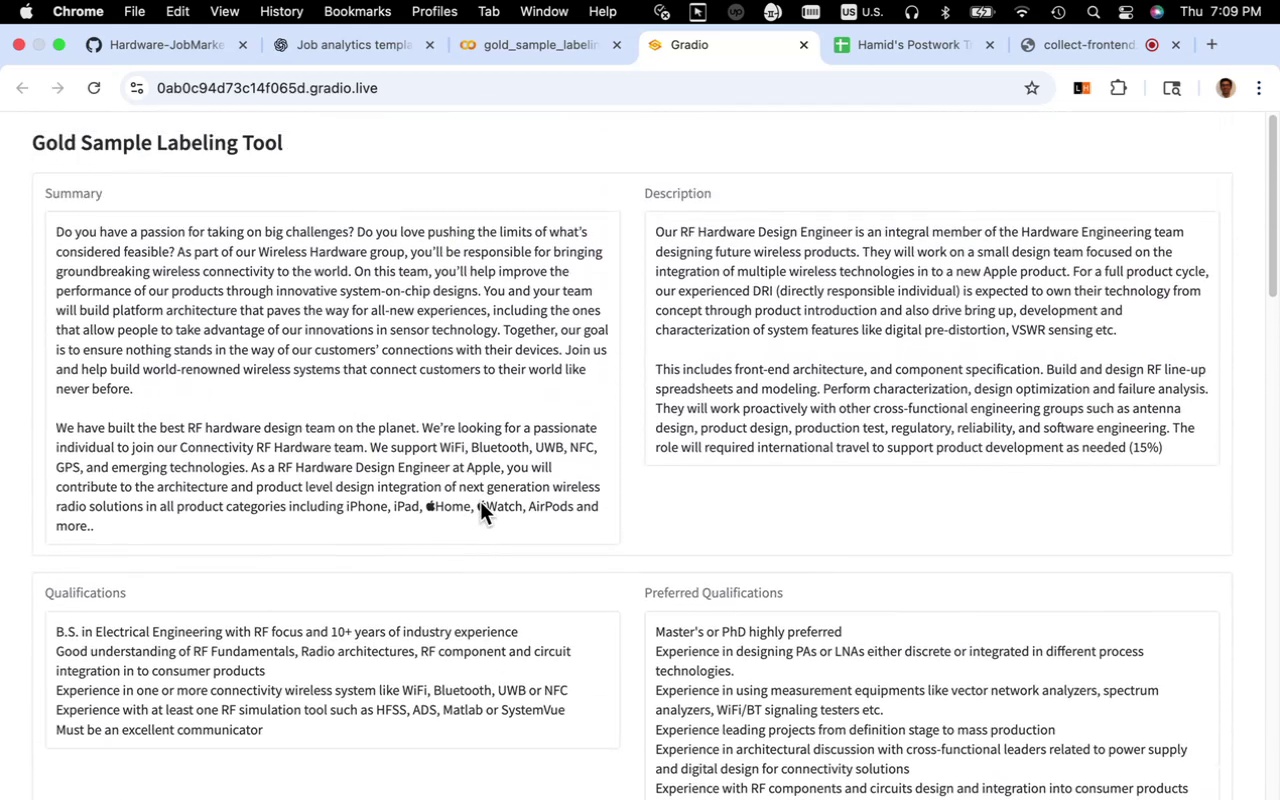 
mouse_move([433, 511])
 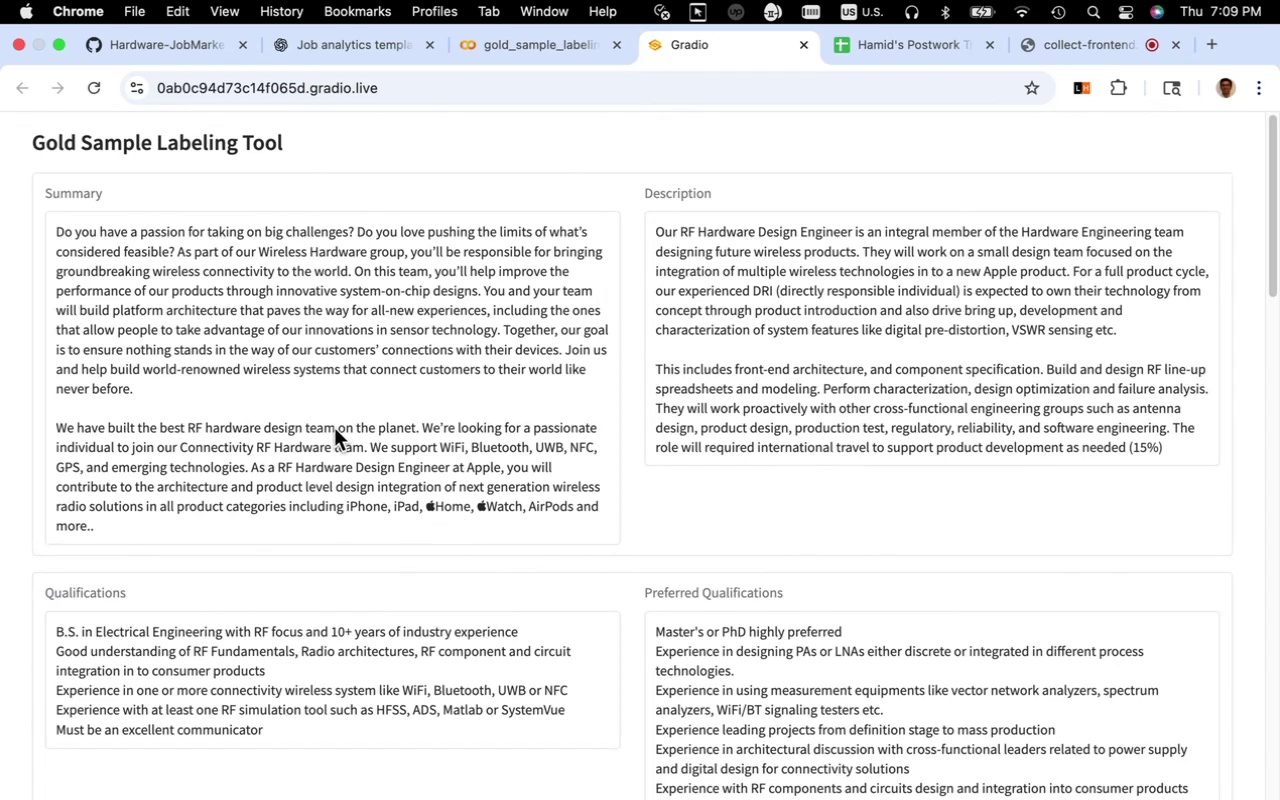 
wait(9.41)
 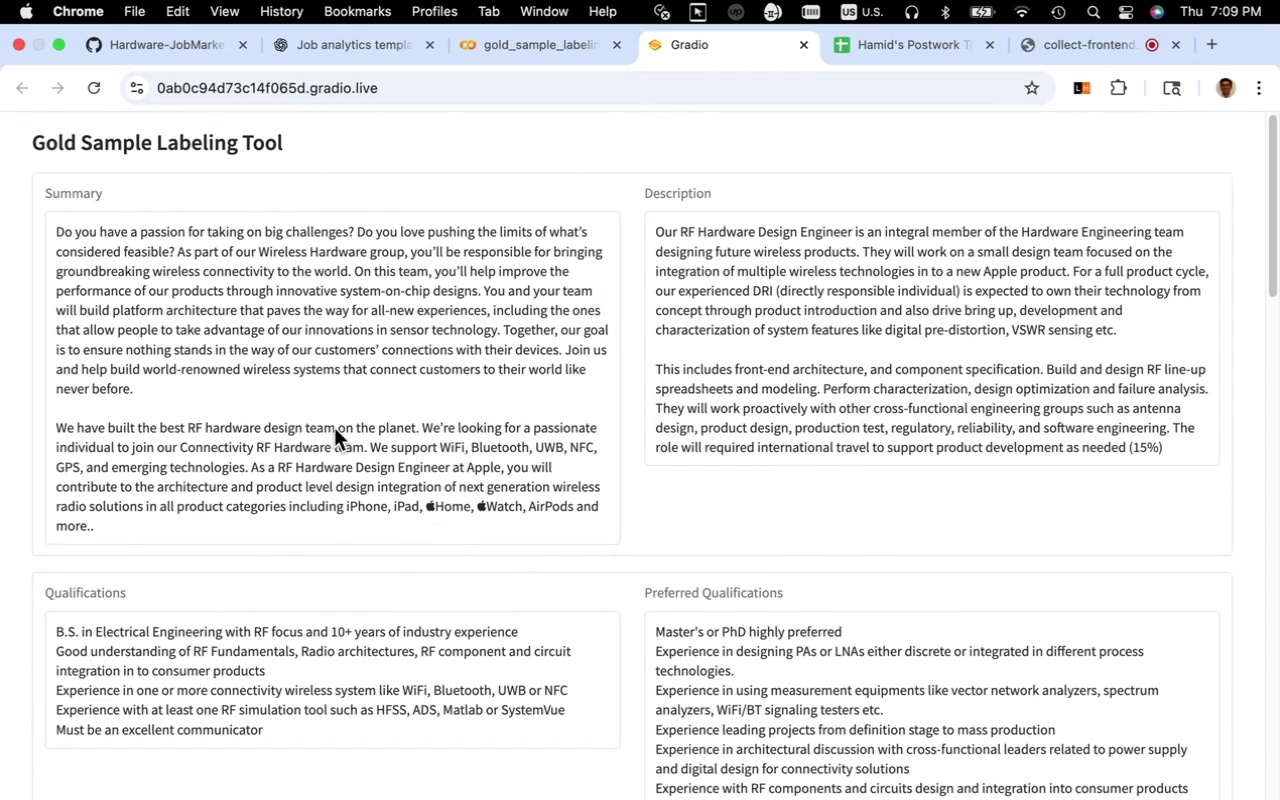 
left_click_drag(start_coordinate=[404, 256], to_coordinate=[258, 252])
 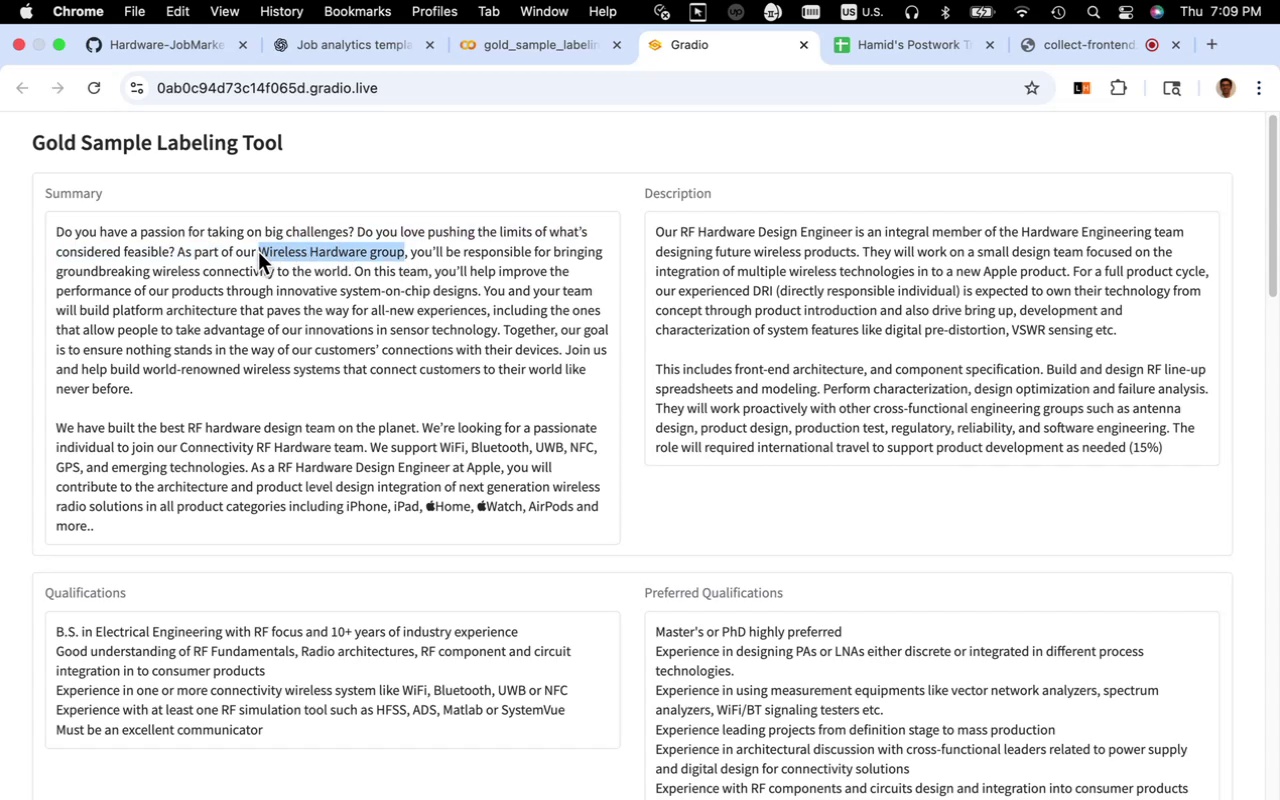 
key(Meta+C)
 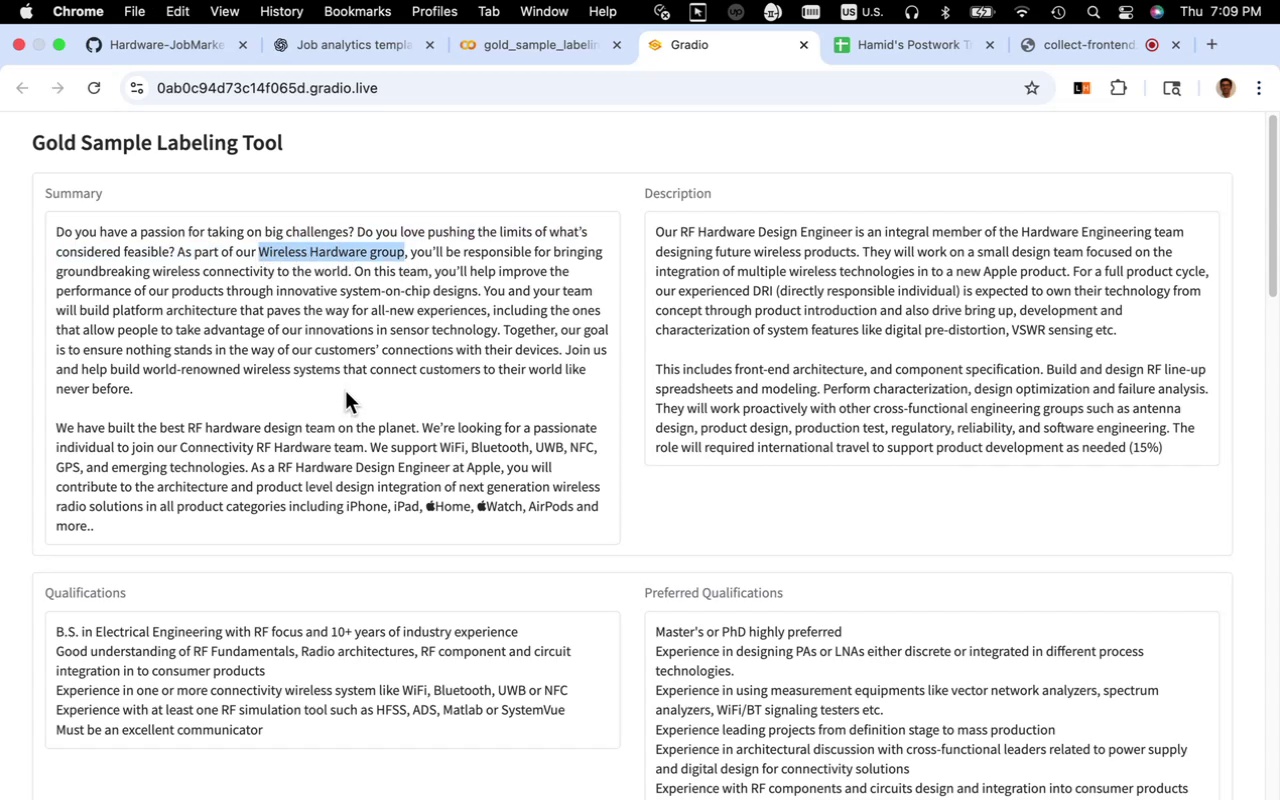 
scroll: coordinate [345, 392], scroll_direction: down, amount: 52.0
 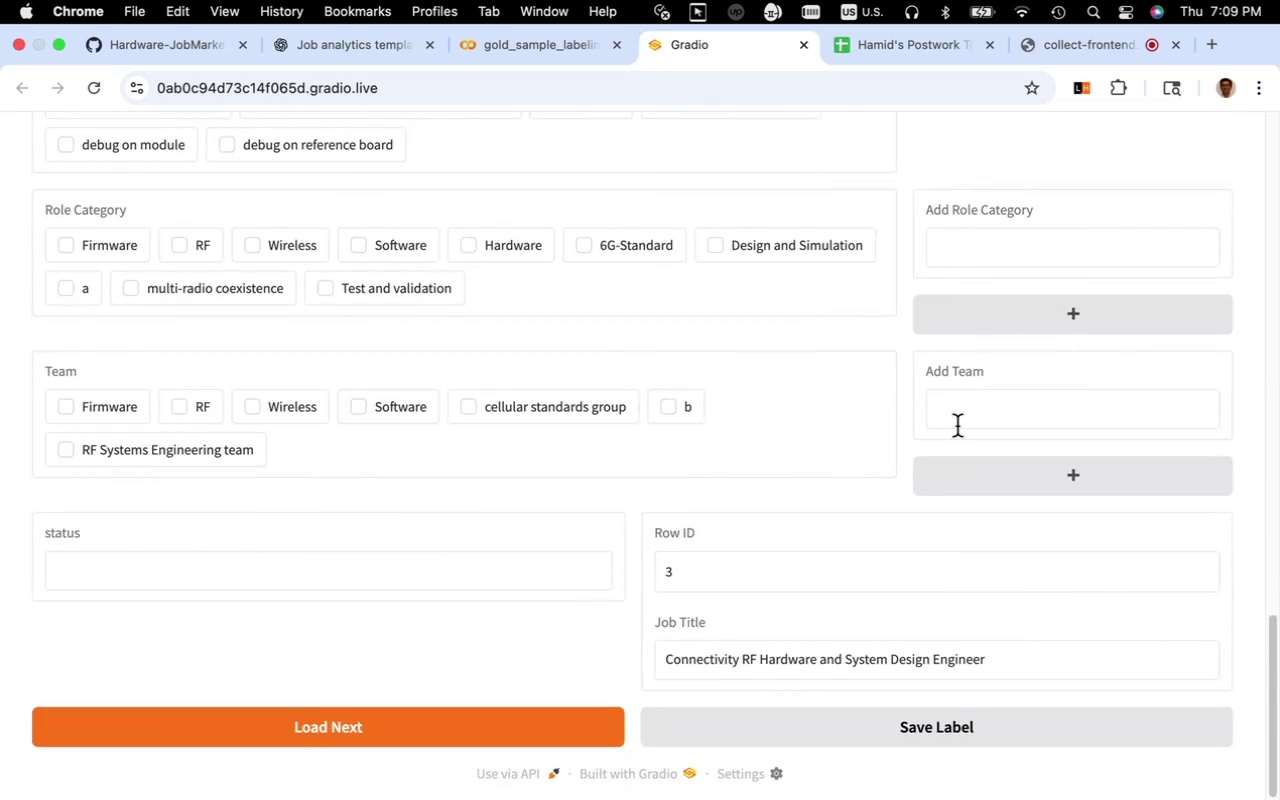 
left_click([964, 424])
 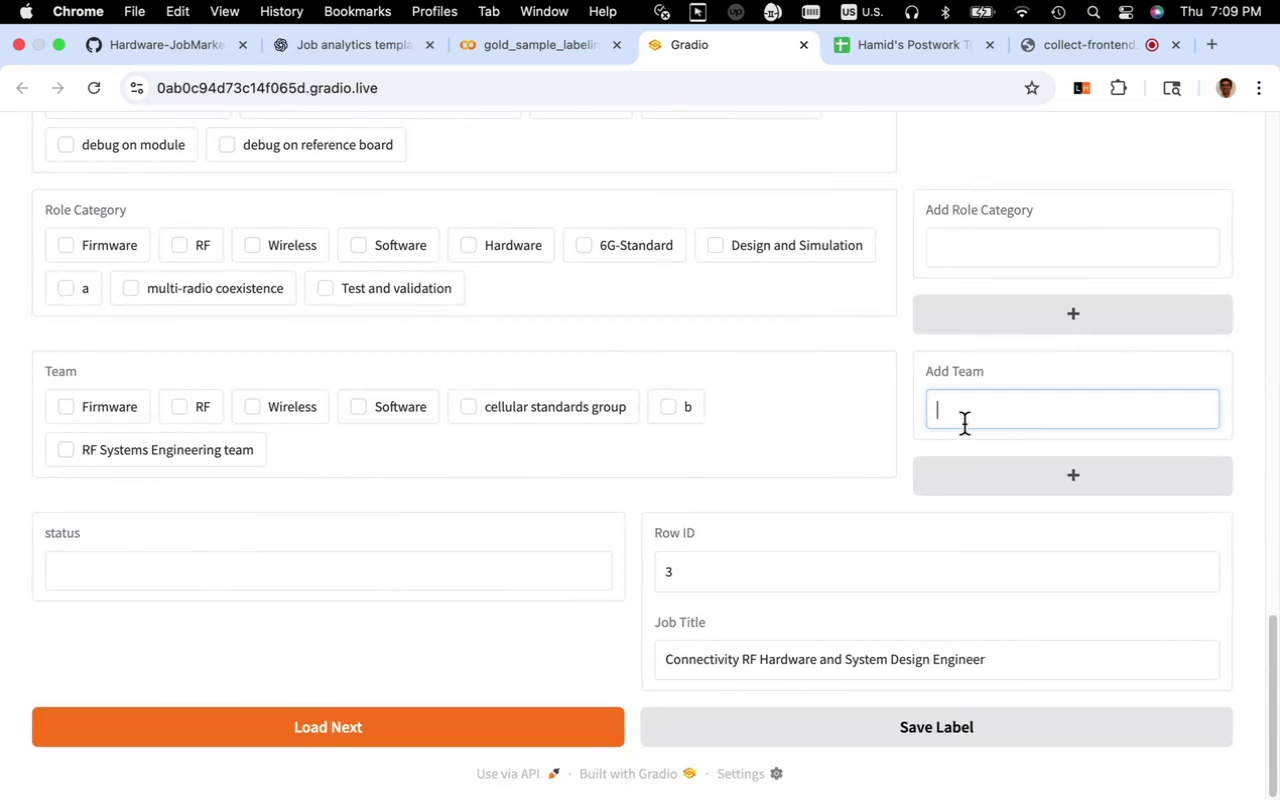 
key(Meta+V)
 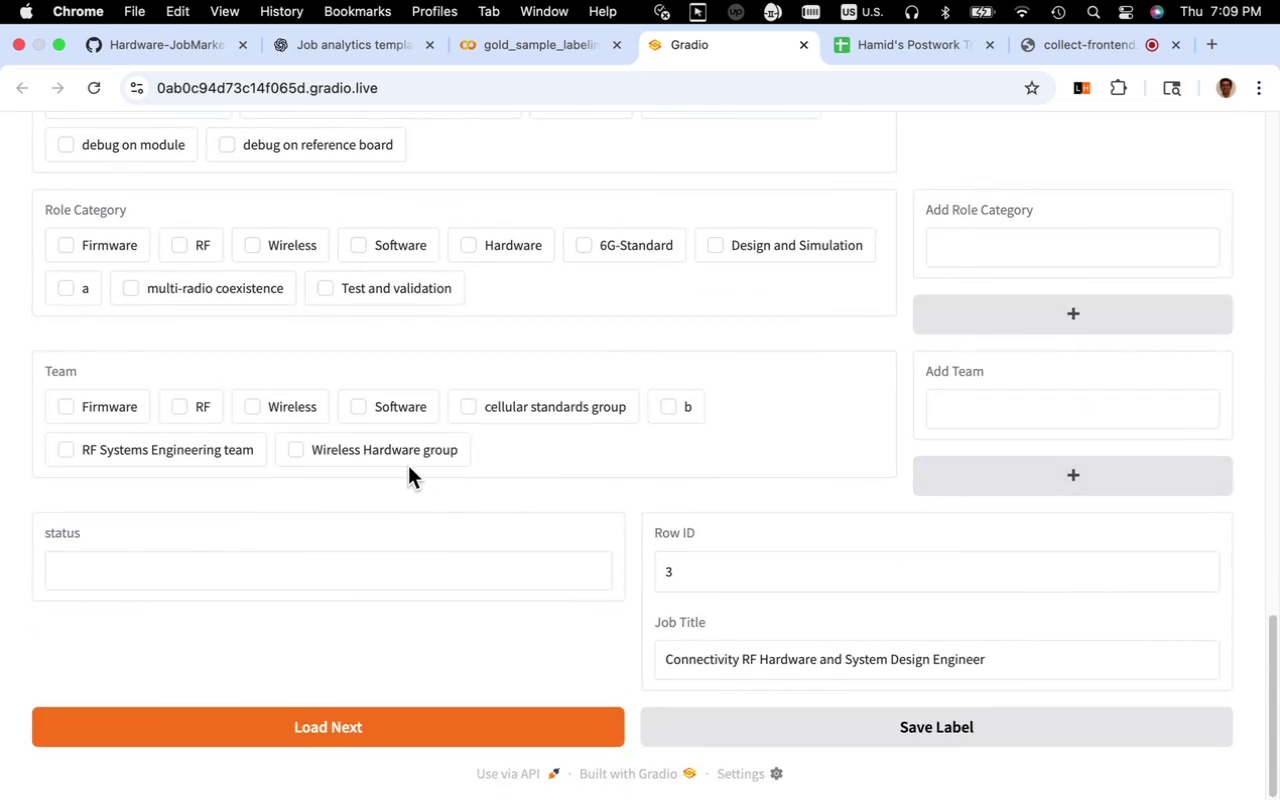 
scroll: coordinate [445, 487], scroll_direction: up, amount: 41.0
 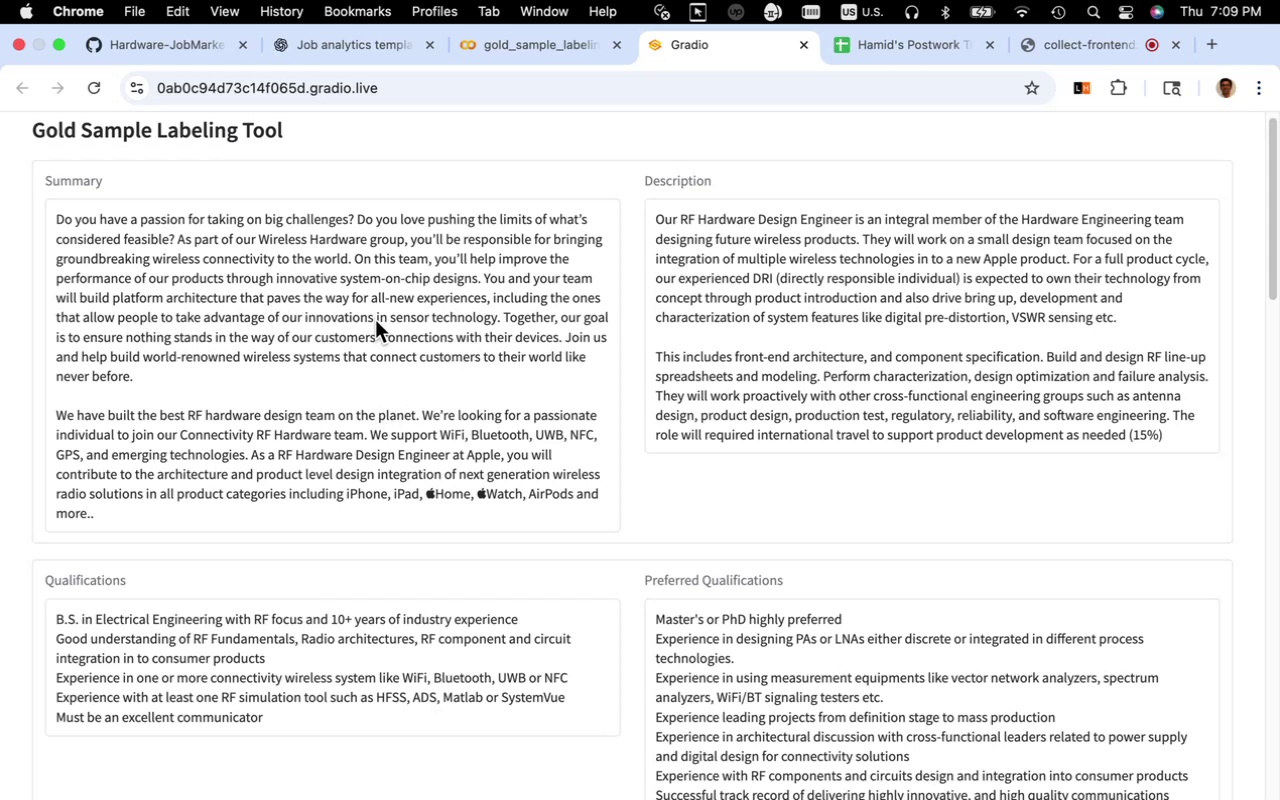 
wait(24.31)
 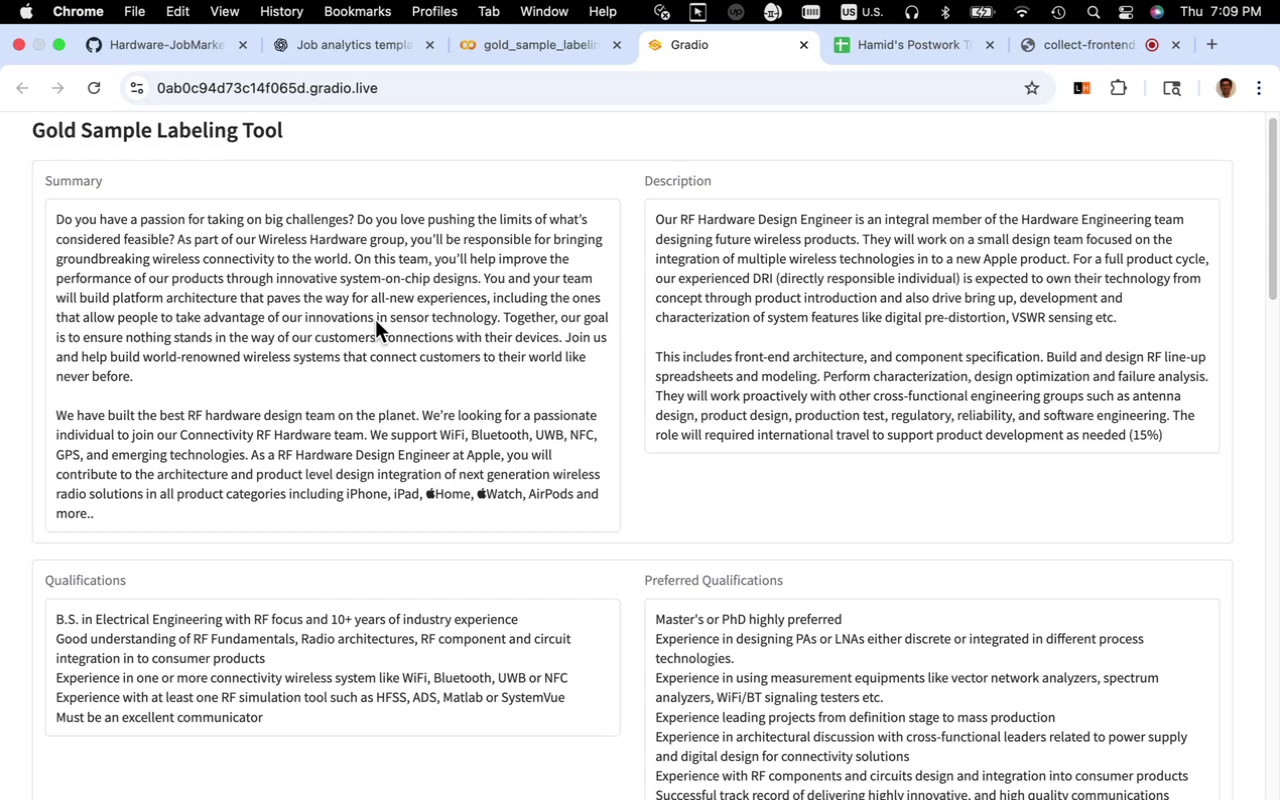 
scroll: coordinate [288, 384], scroll_direction: down, amount: 3.0
 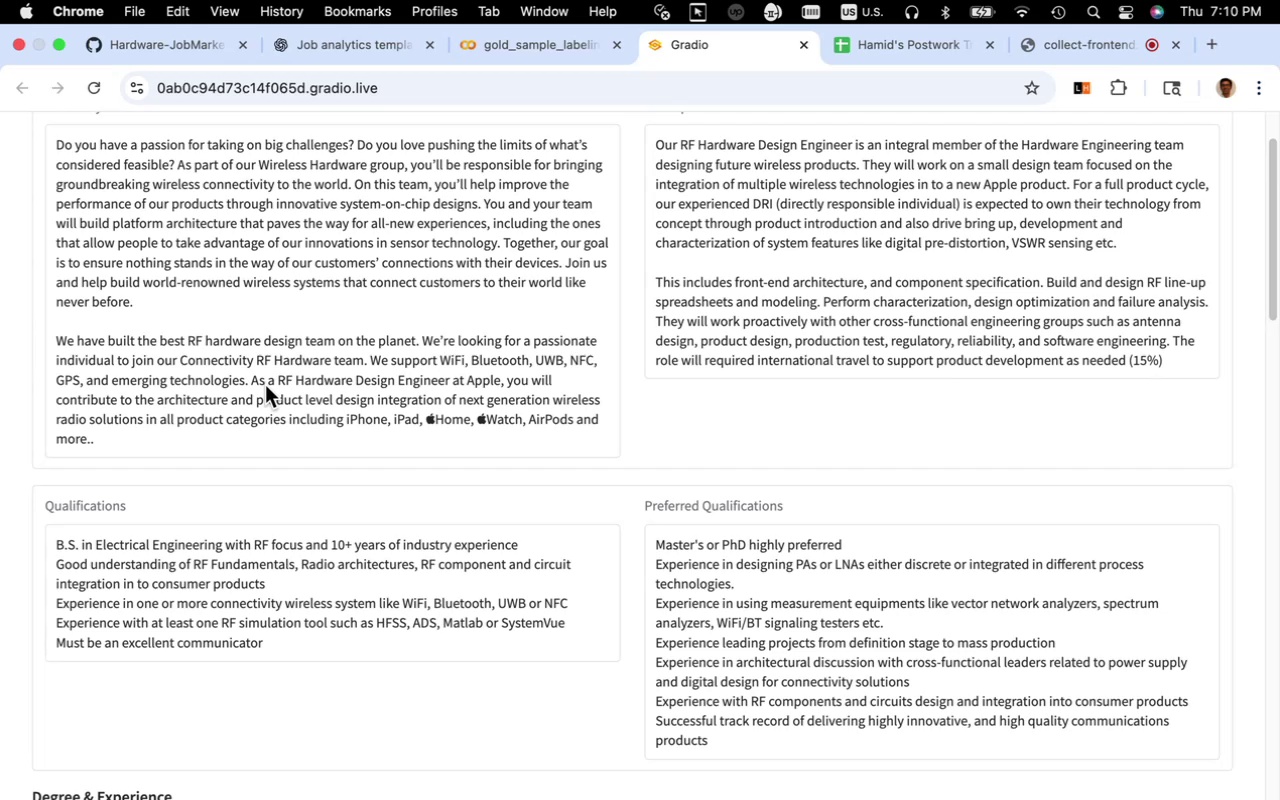 
wait(22.93)
 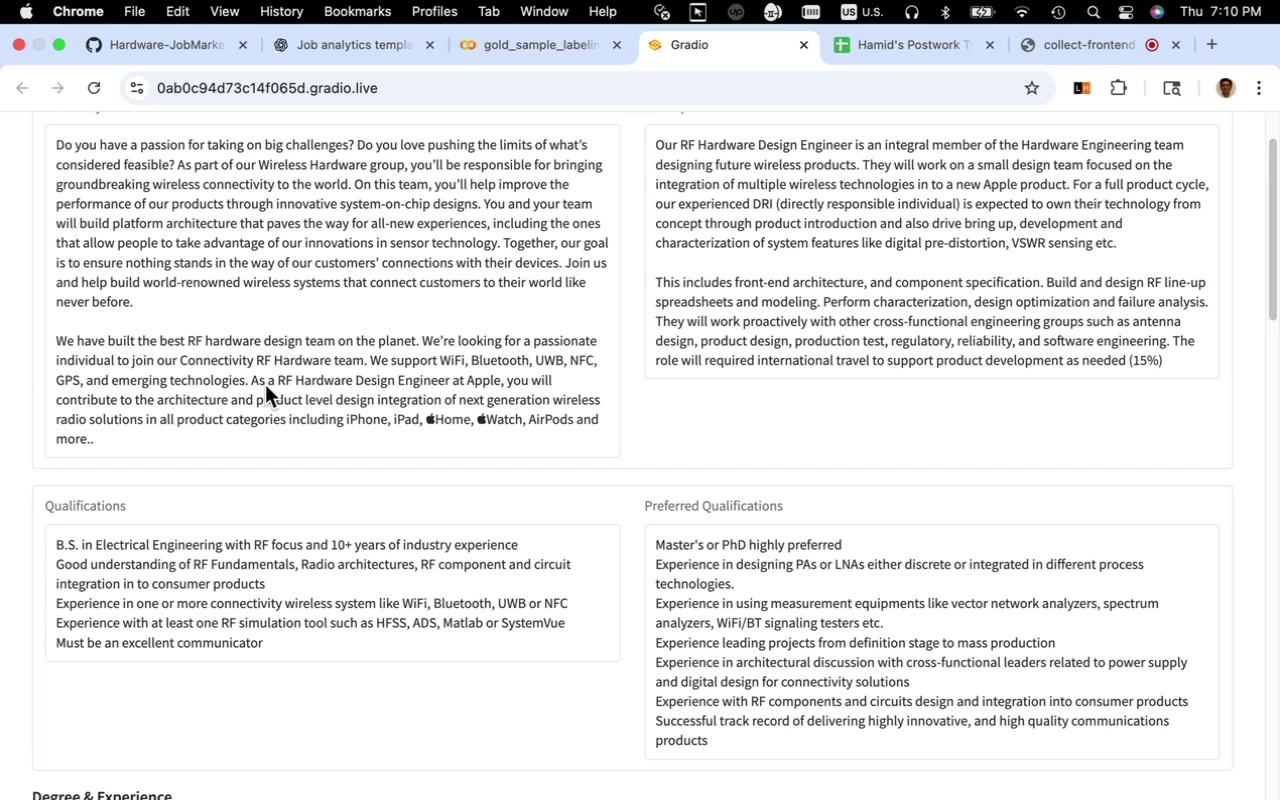 
left_click_drag(start_coordinate=[362, 365], to_coordinate=[183, 364])
 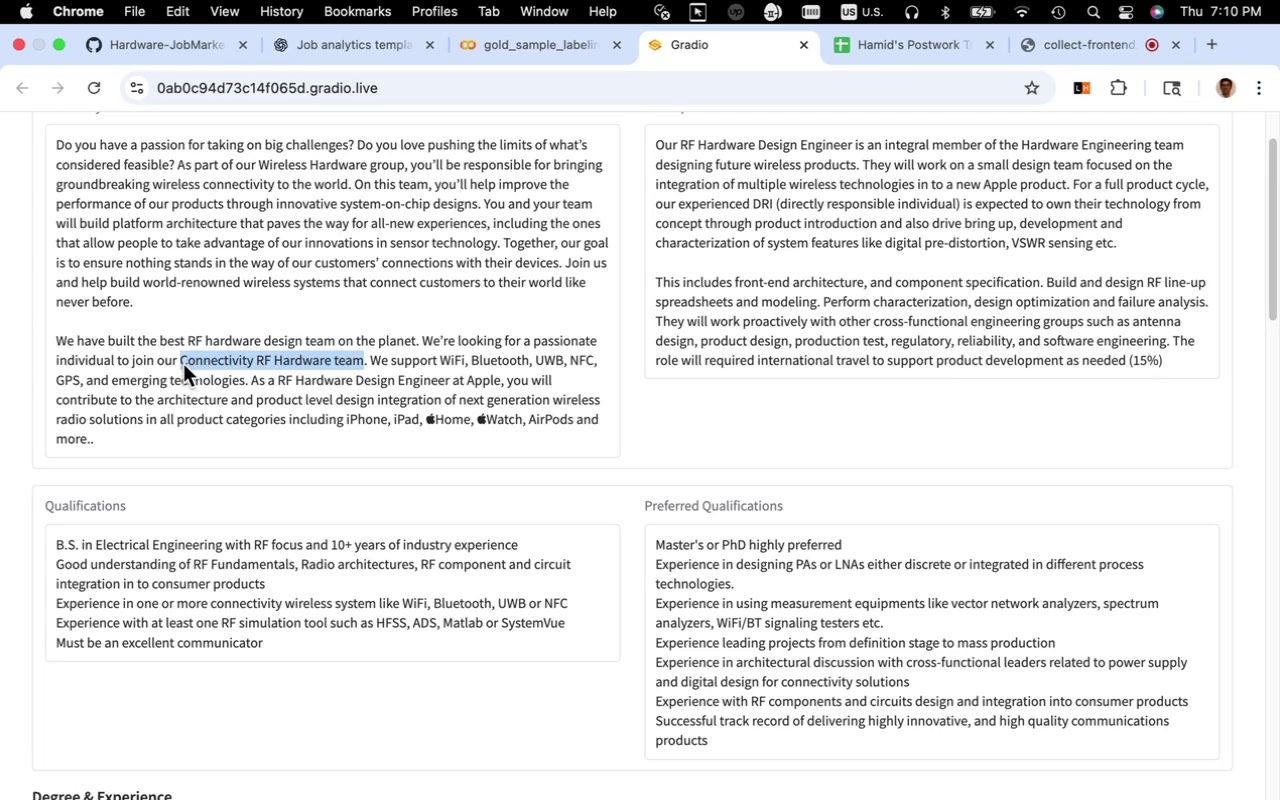 
key(Meta+C)
 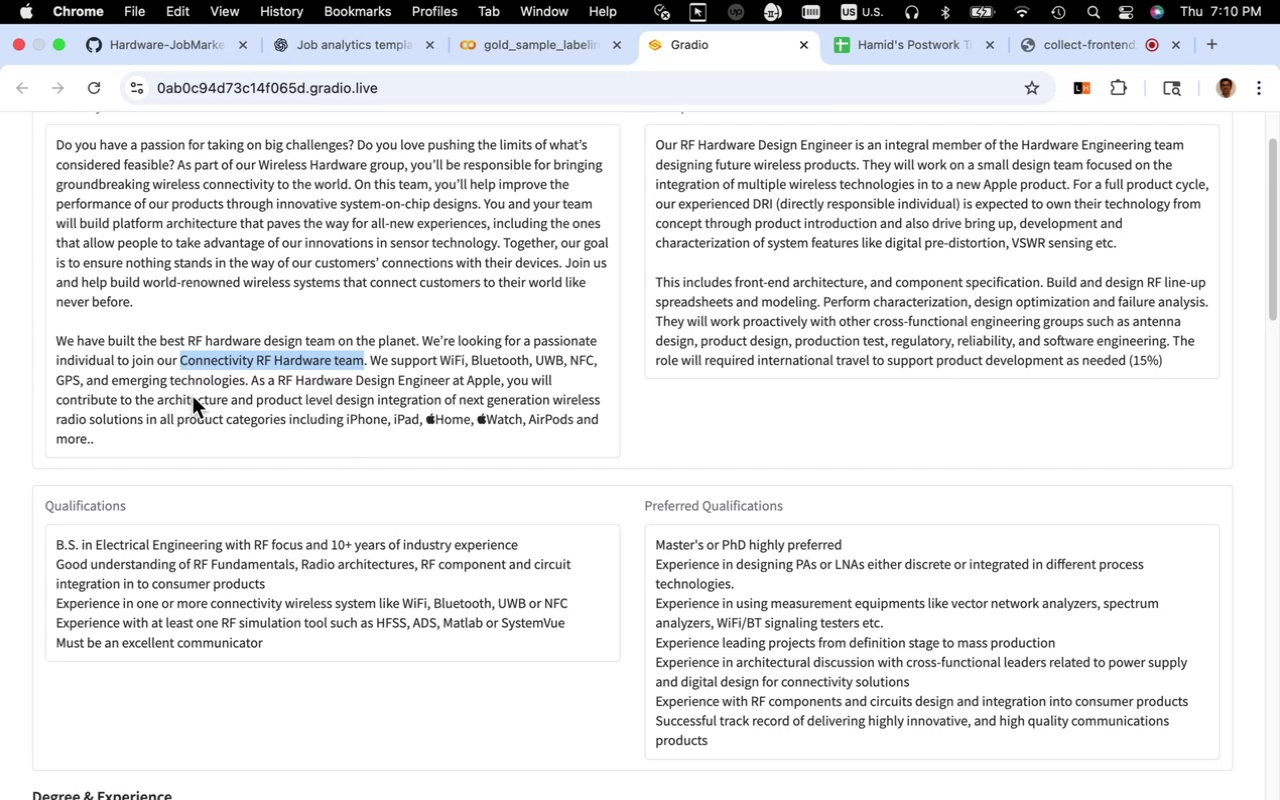 
wait(10.42)
 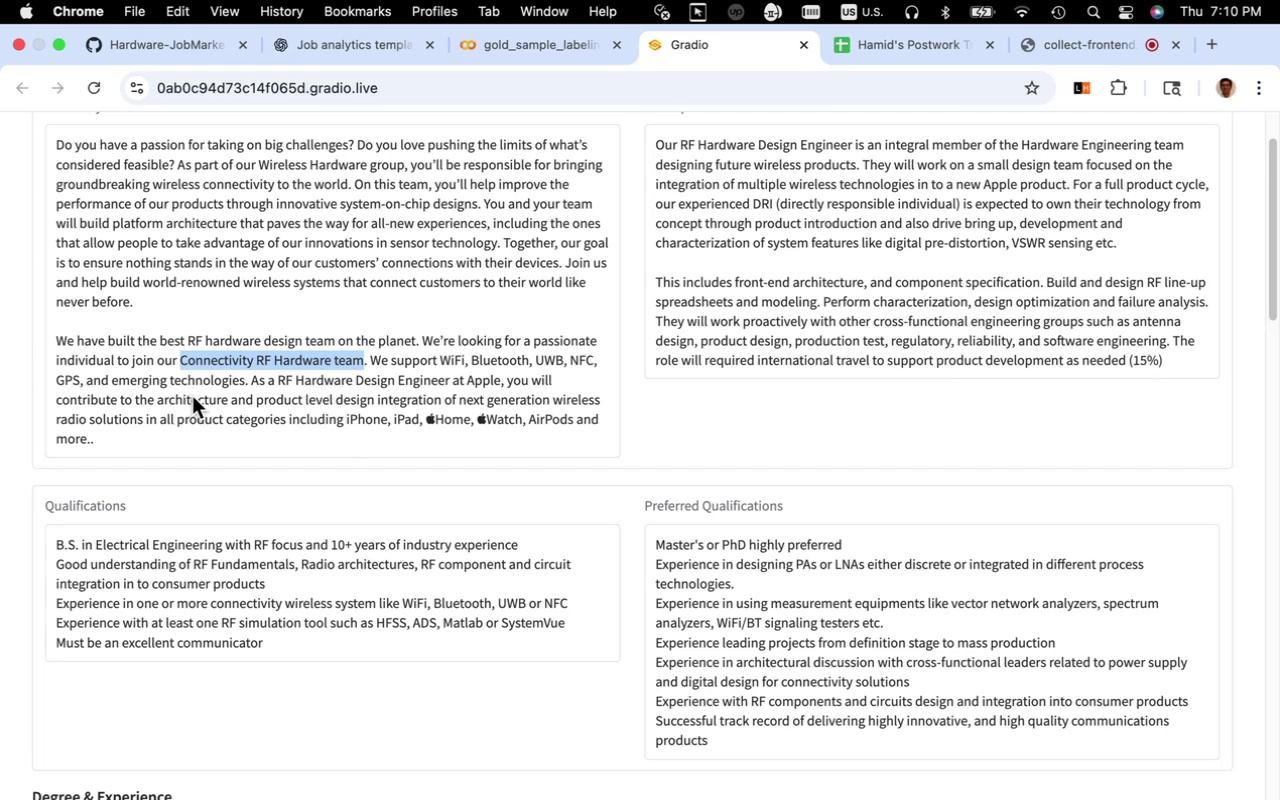 
scroll: coordinate [351, 395], scroll_direction: down, amount: 53.0
 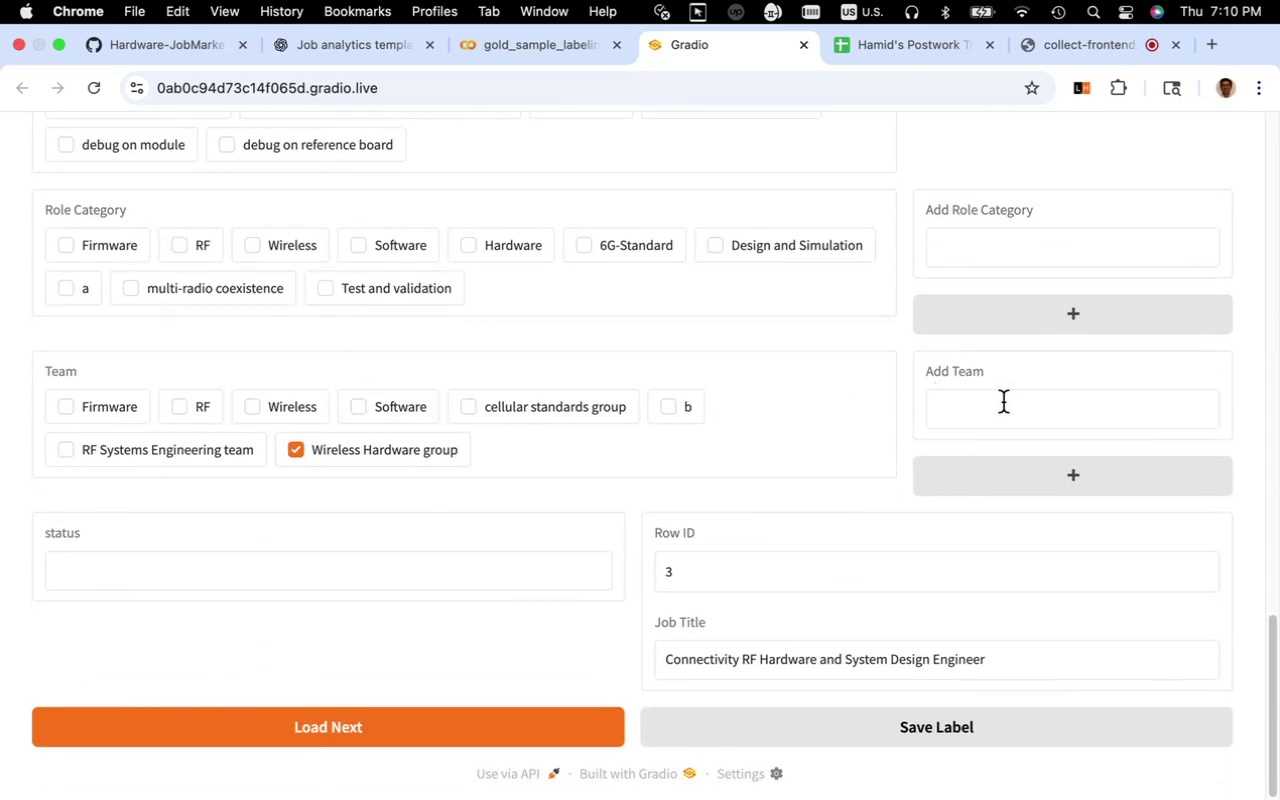 
key(Meta+V)
 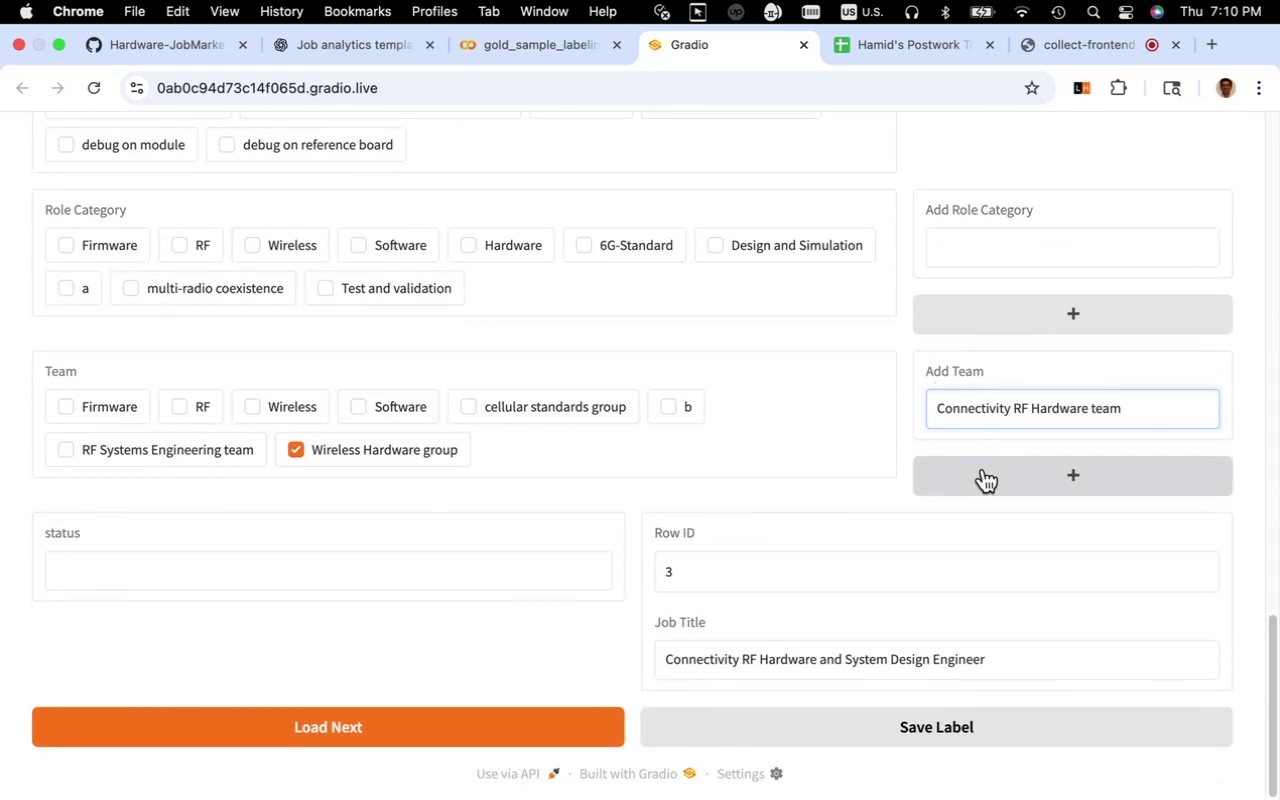 
left_click([983, 469])
 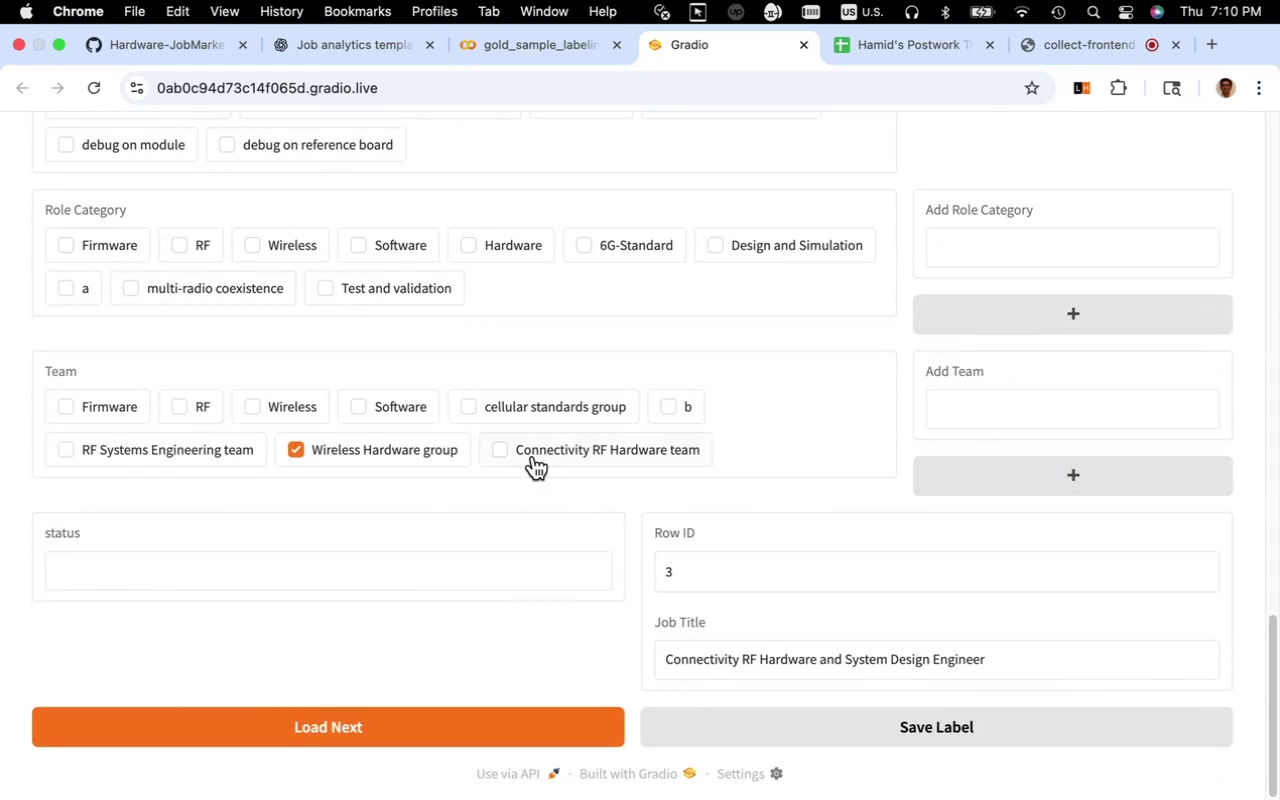 
left_click([533, 456])
 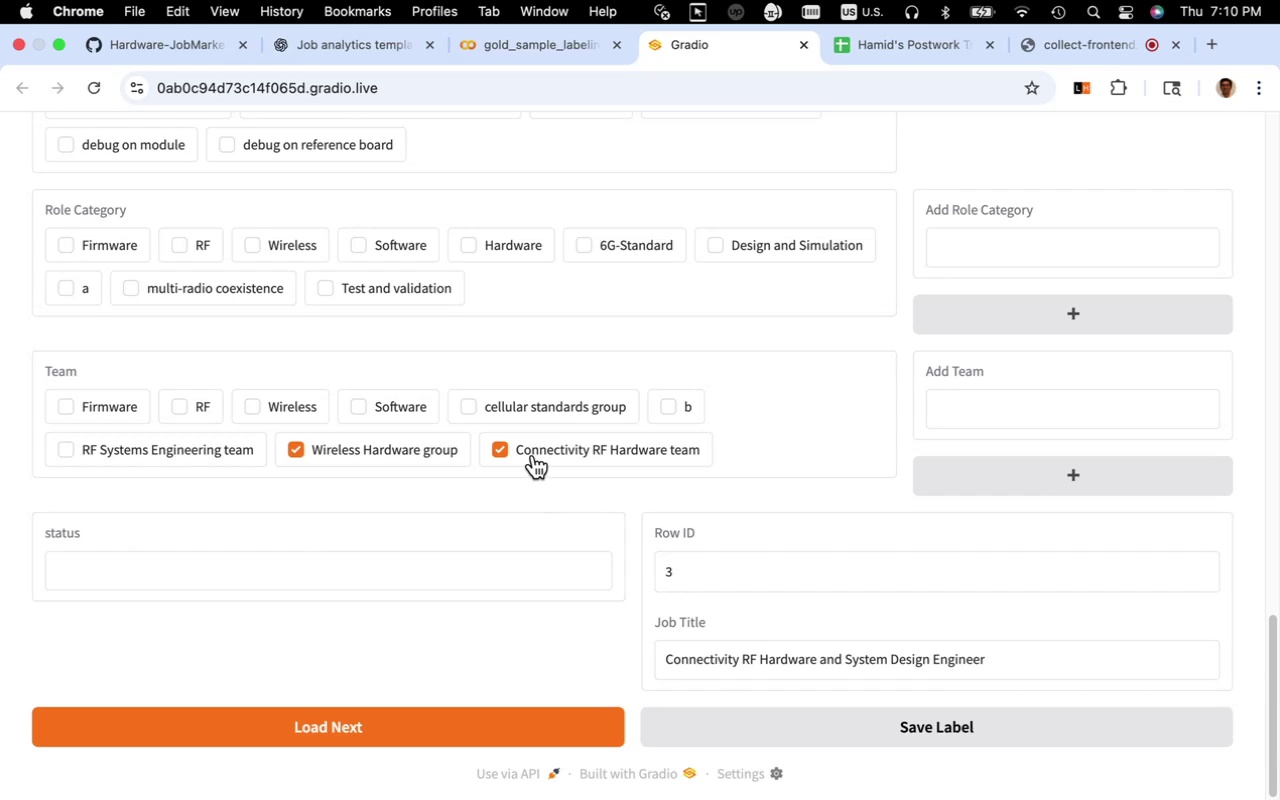 
scroll: coordinate [533, 457], scroll_direction: down, amount: 3.0
 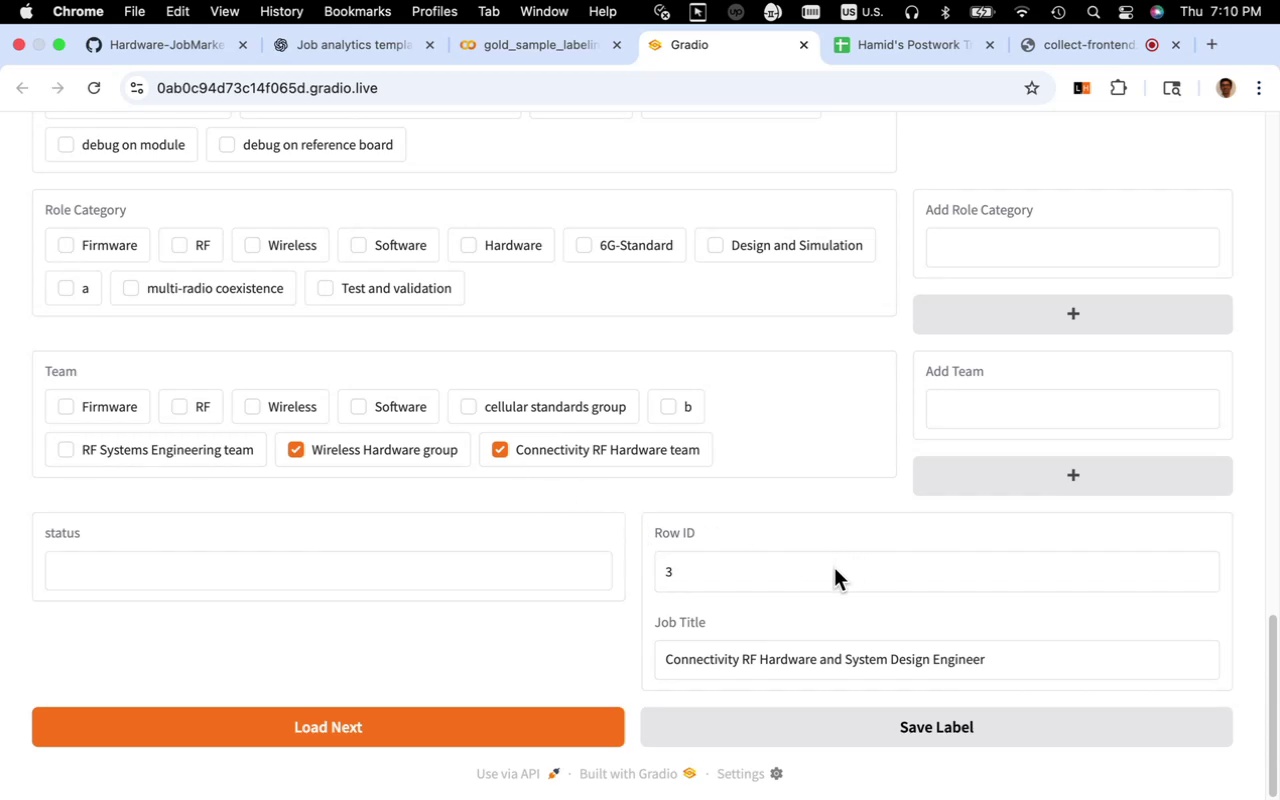 
scroll: coordinate [639, 508], scroll_direction: up, amount: 42.0
 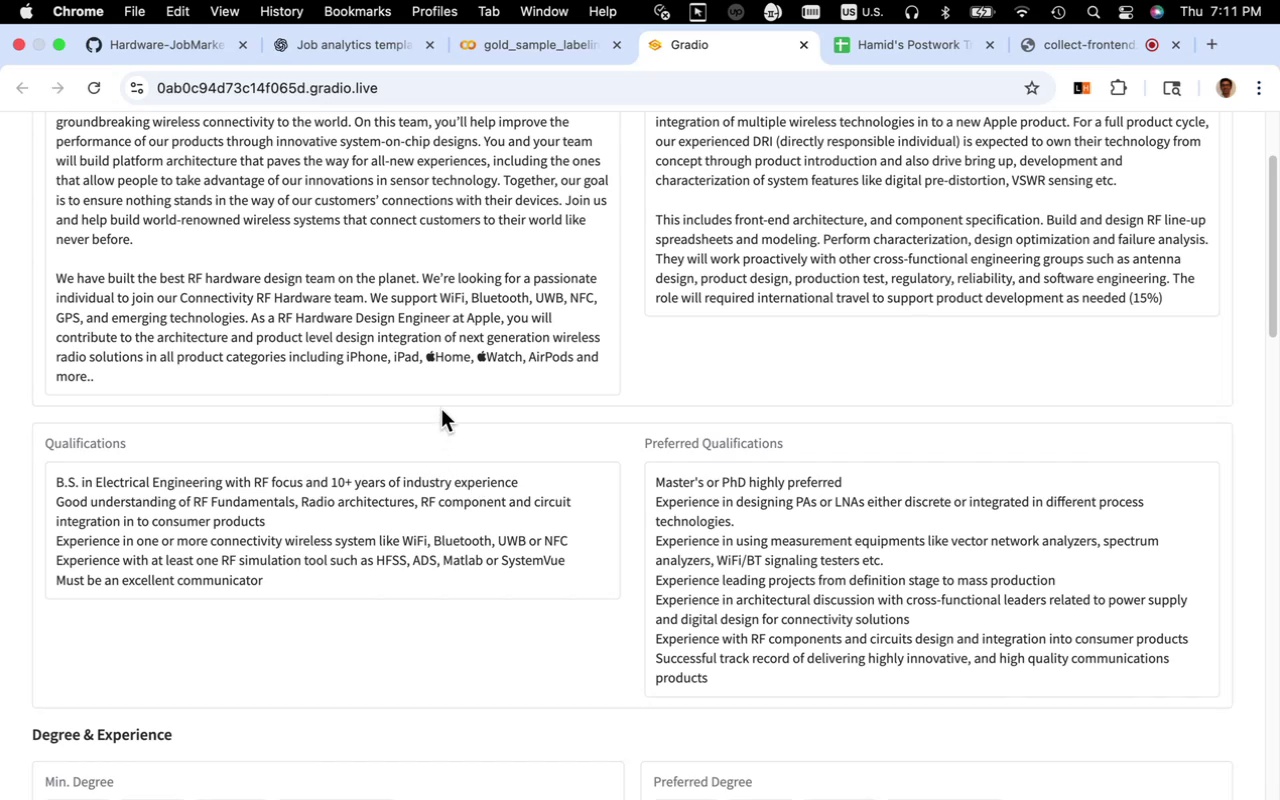 
wait(5.12)
 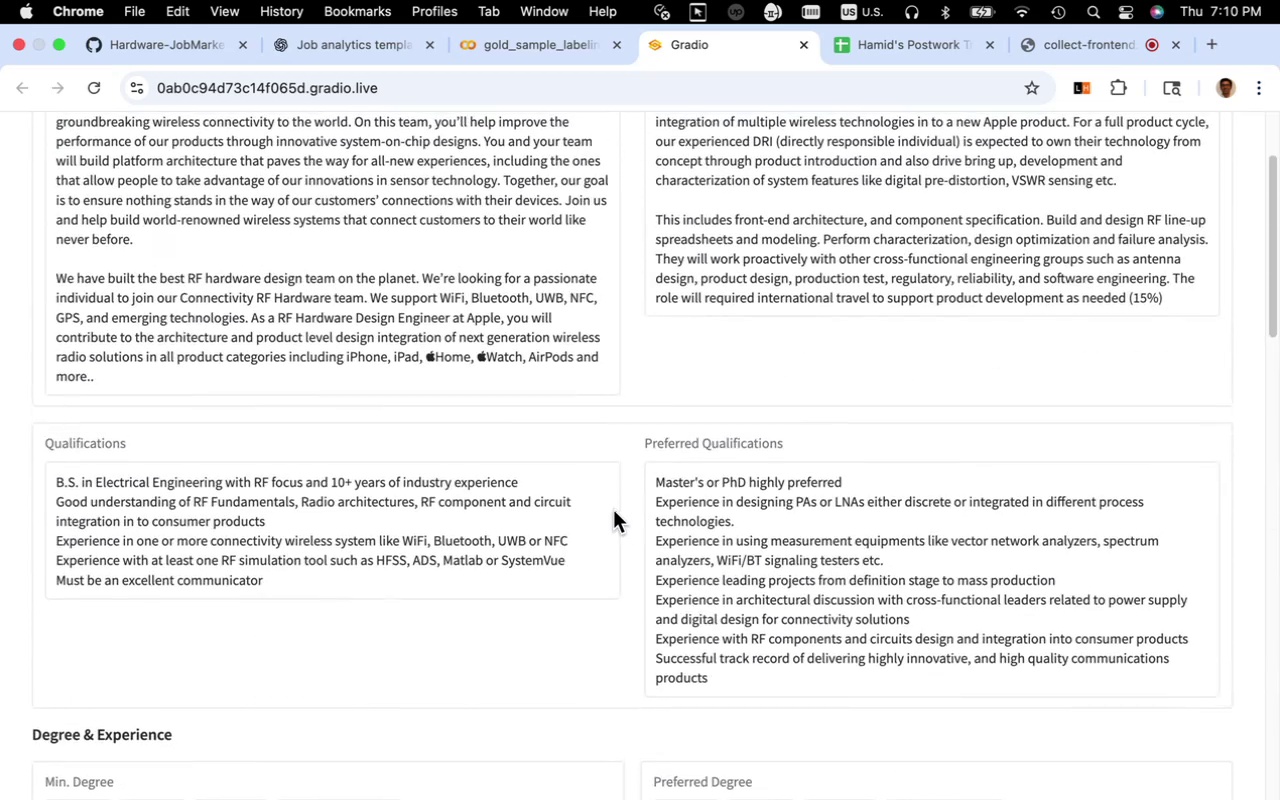 
left_click_drag(start_coordinate=[451, 319], to_coordinate=[277, 318])
 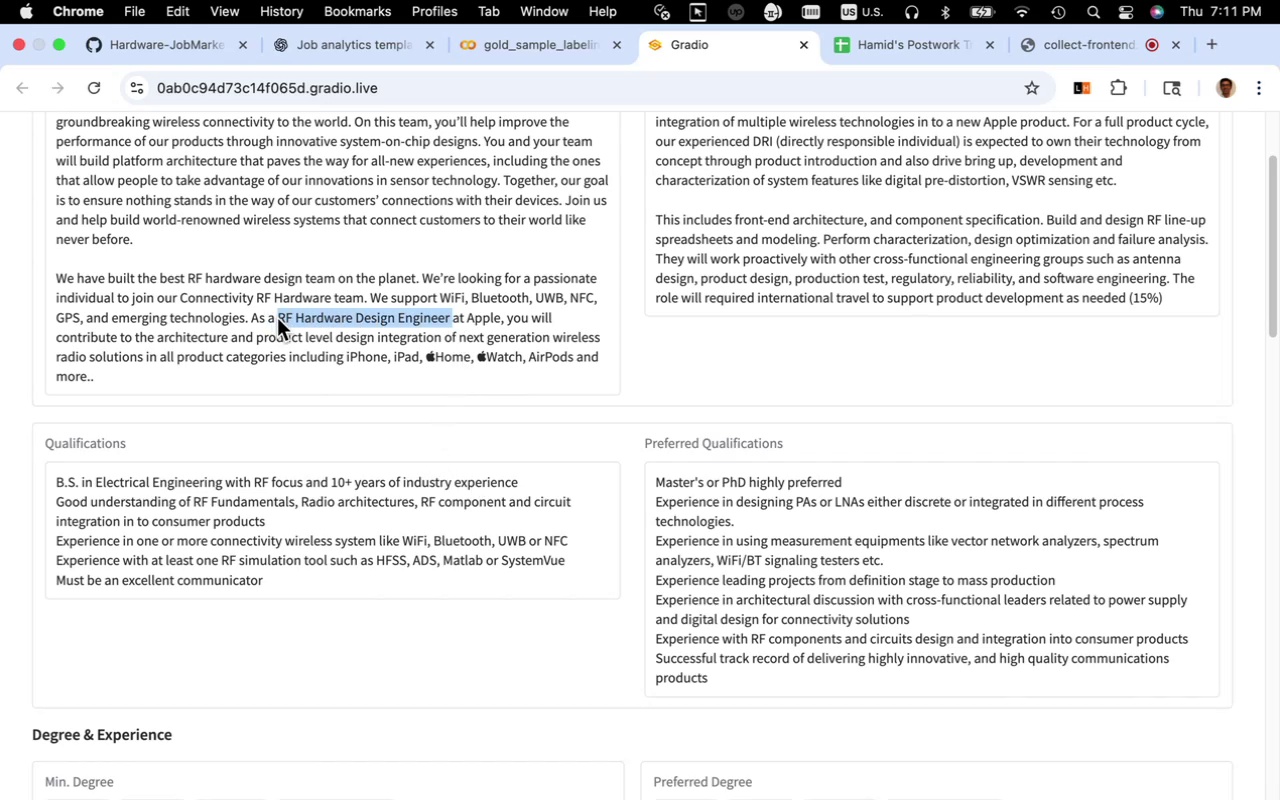 
key(Meta+C)
 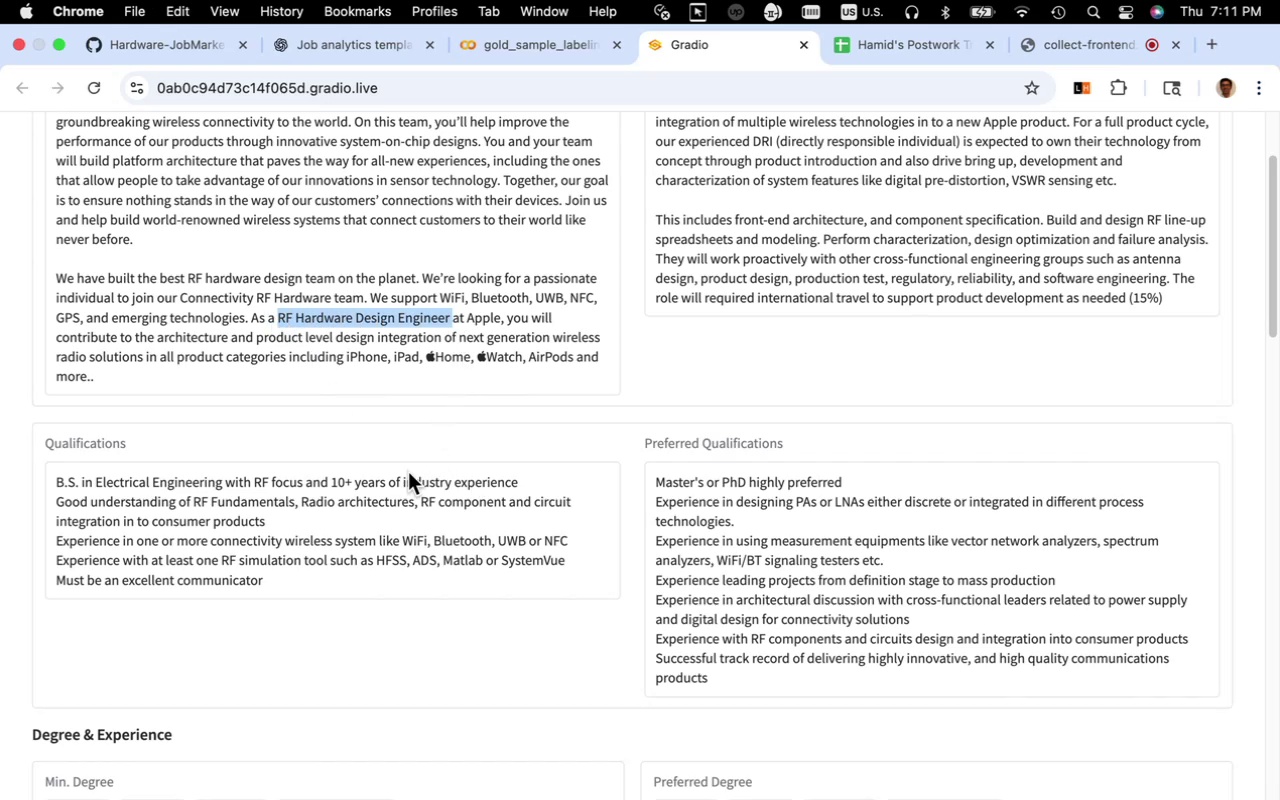 
scroll: coordinate [474, 522], scroll_direction: down, amount: 47.0
 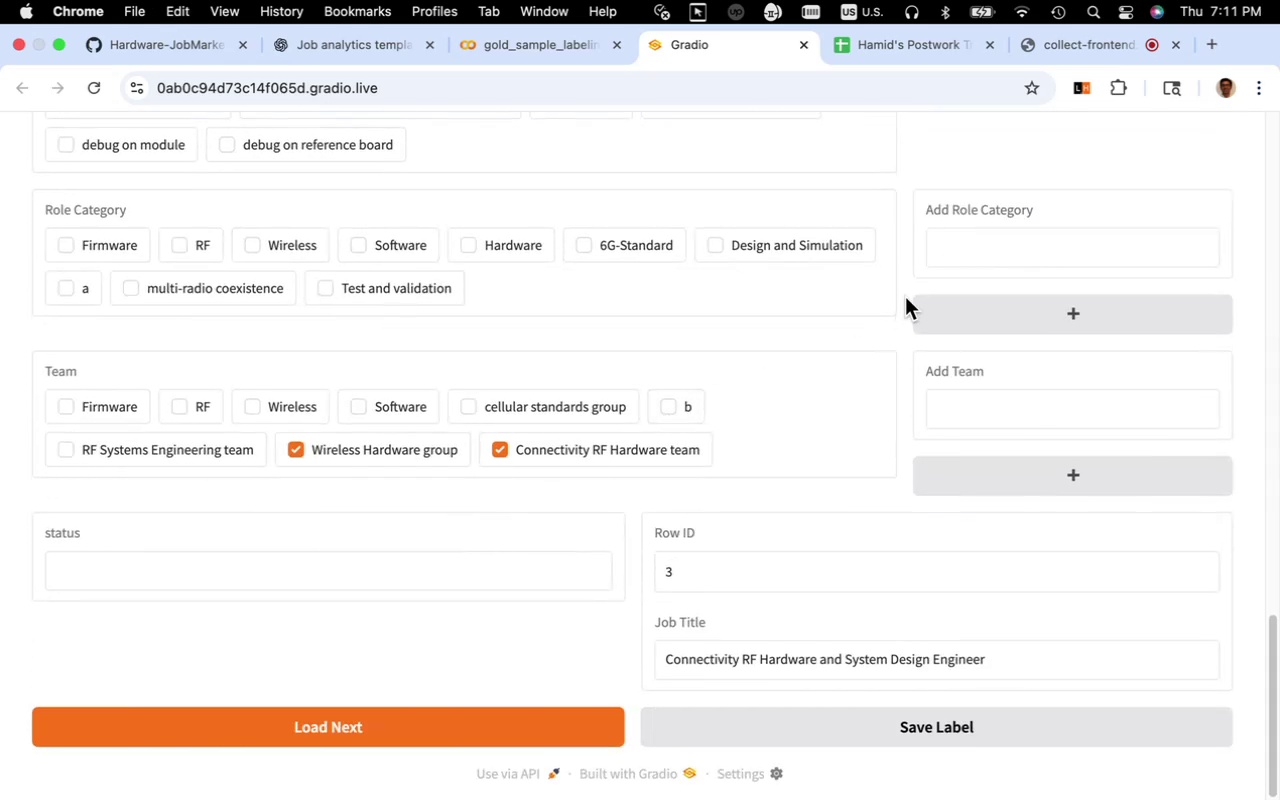 
key(Meta+V)
 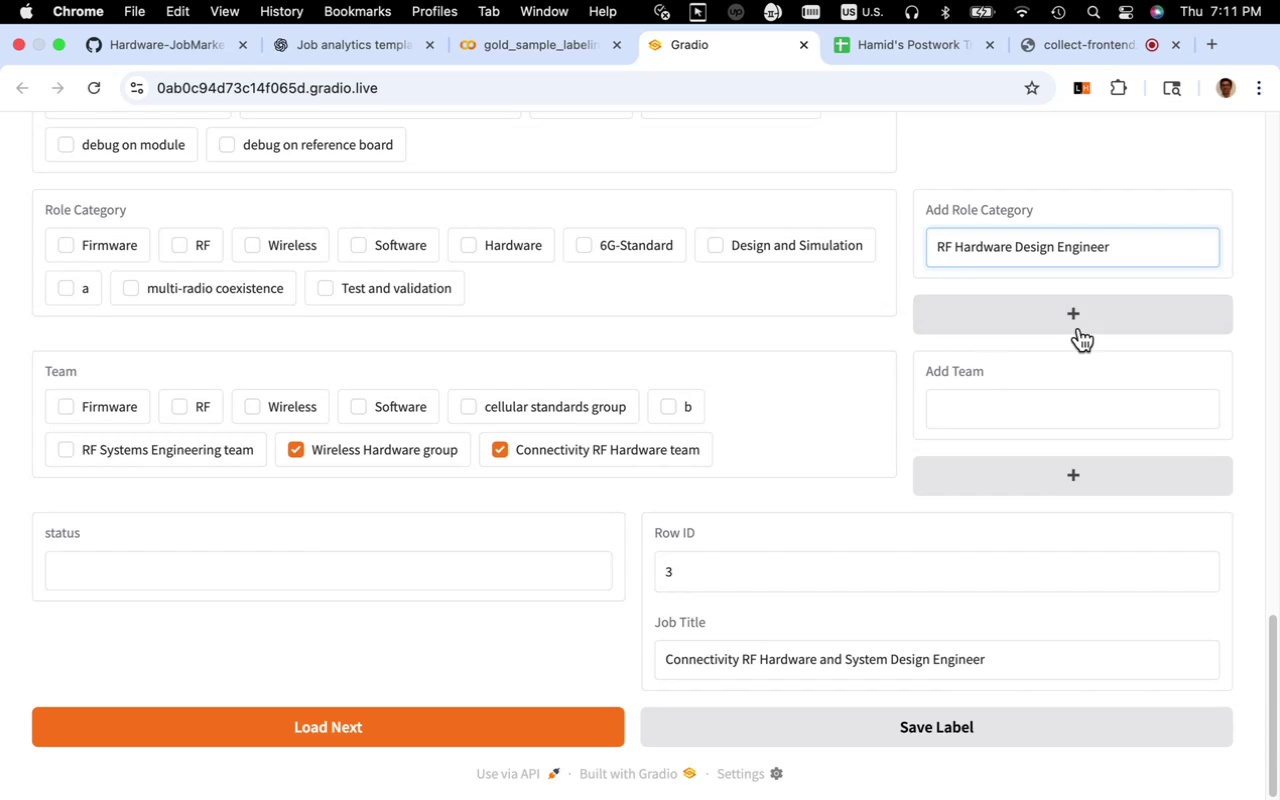 
key(Backspace)
 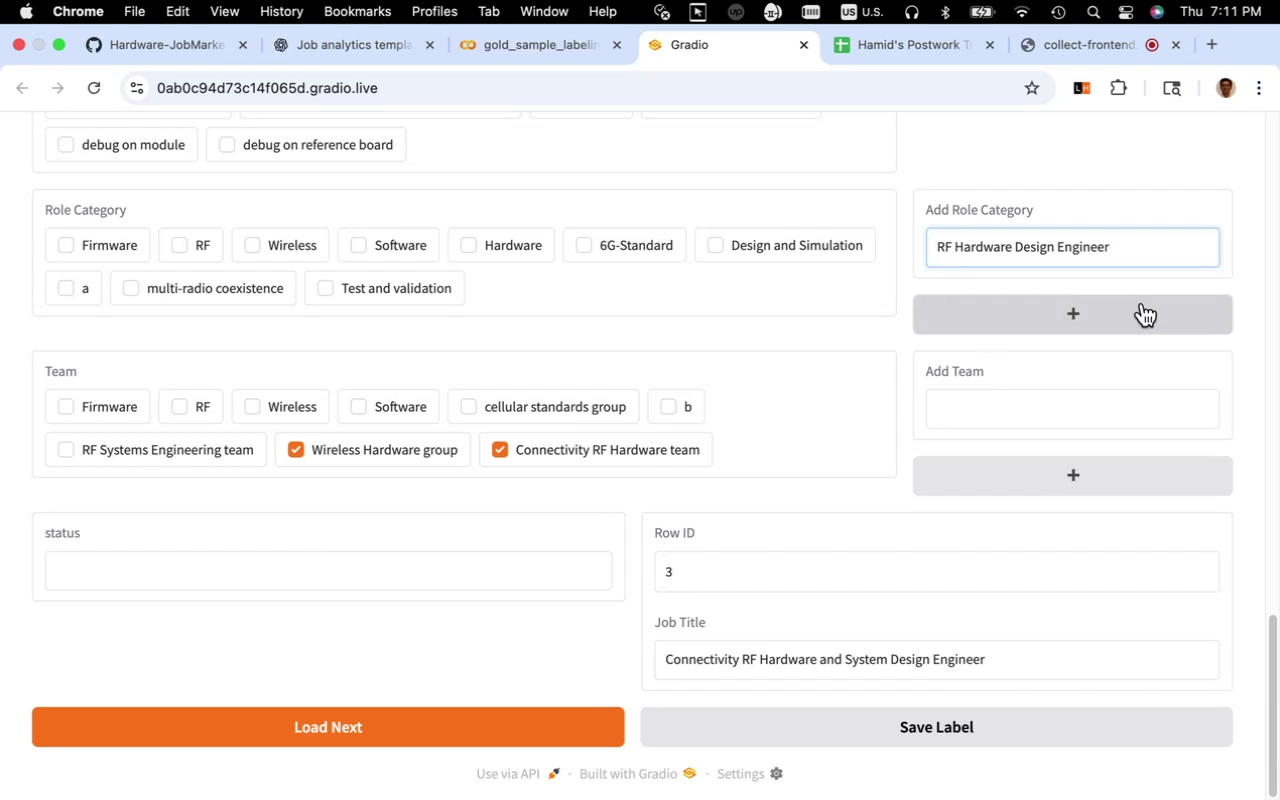 
key(Backspace)
 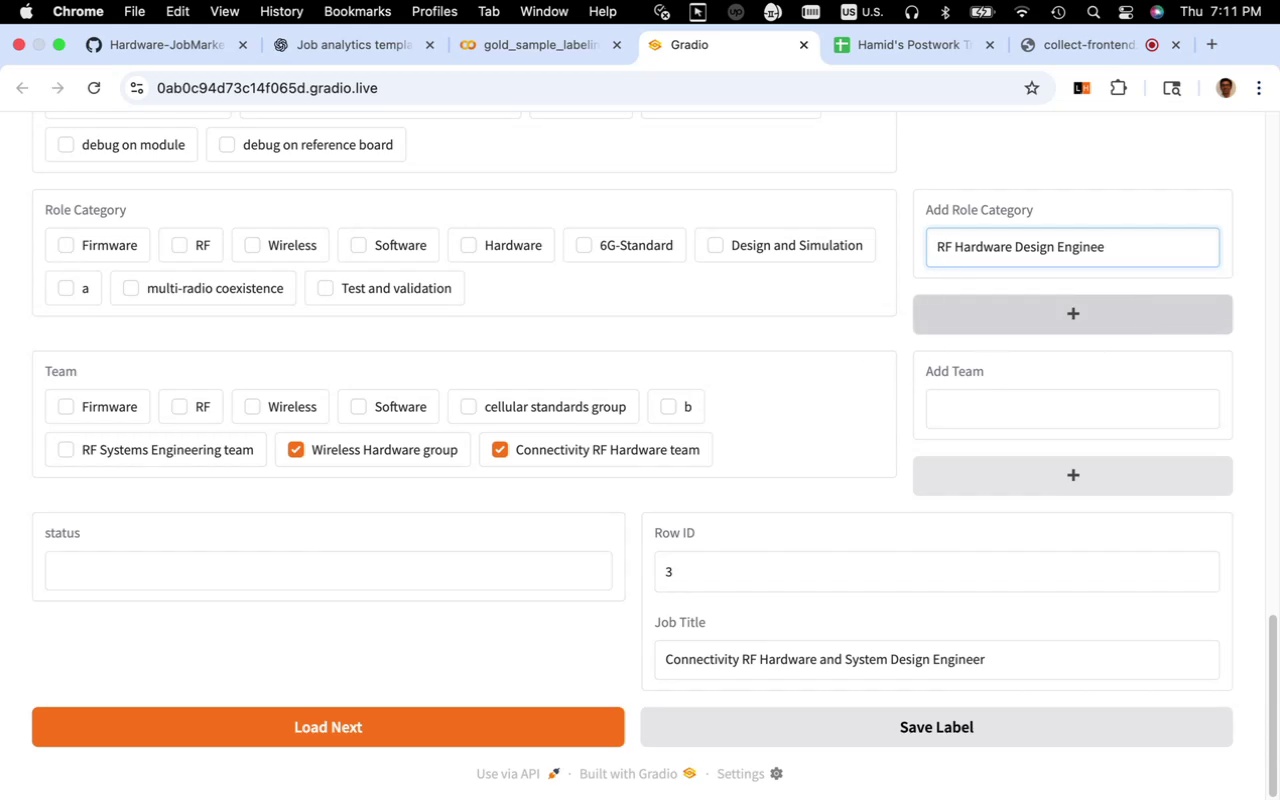 
key(Backspace)
 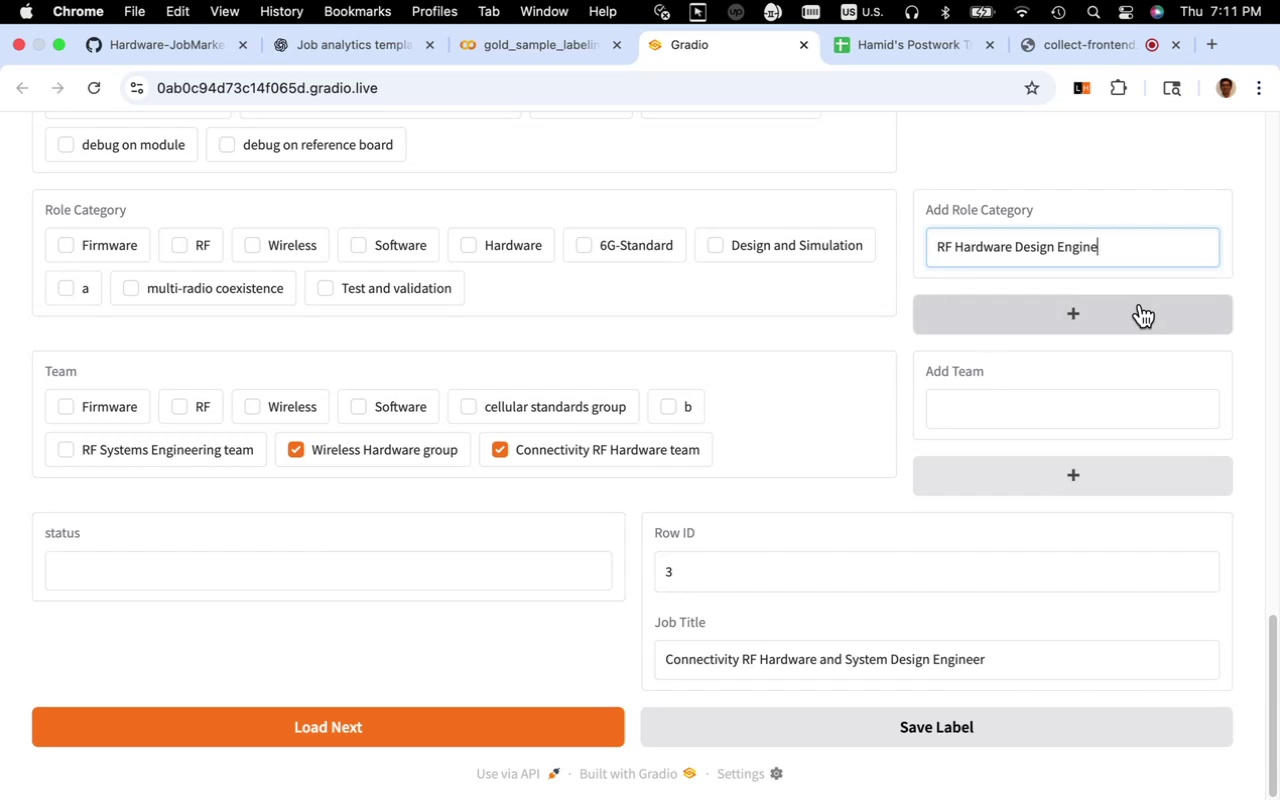 
key(Backspace)
 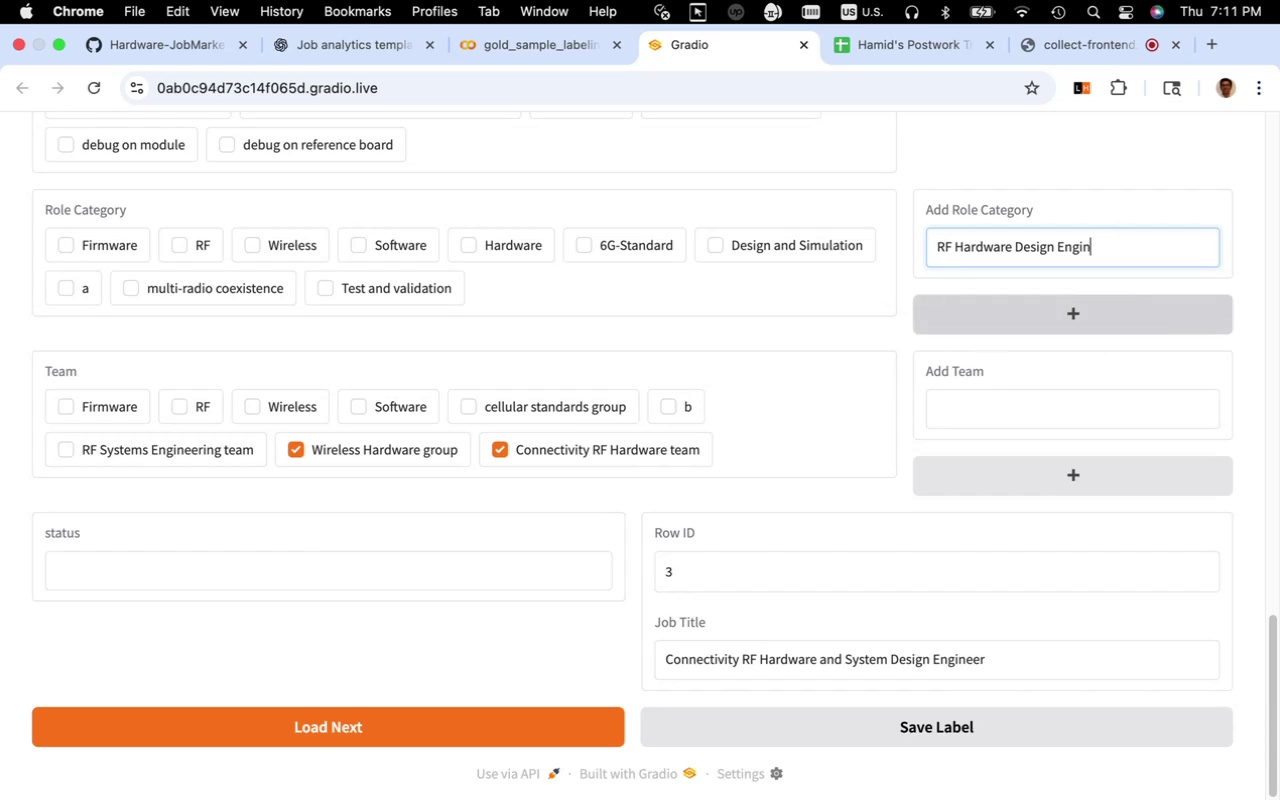 
key(Backspace)
 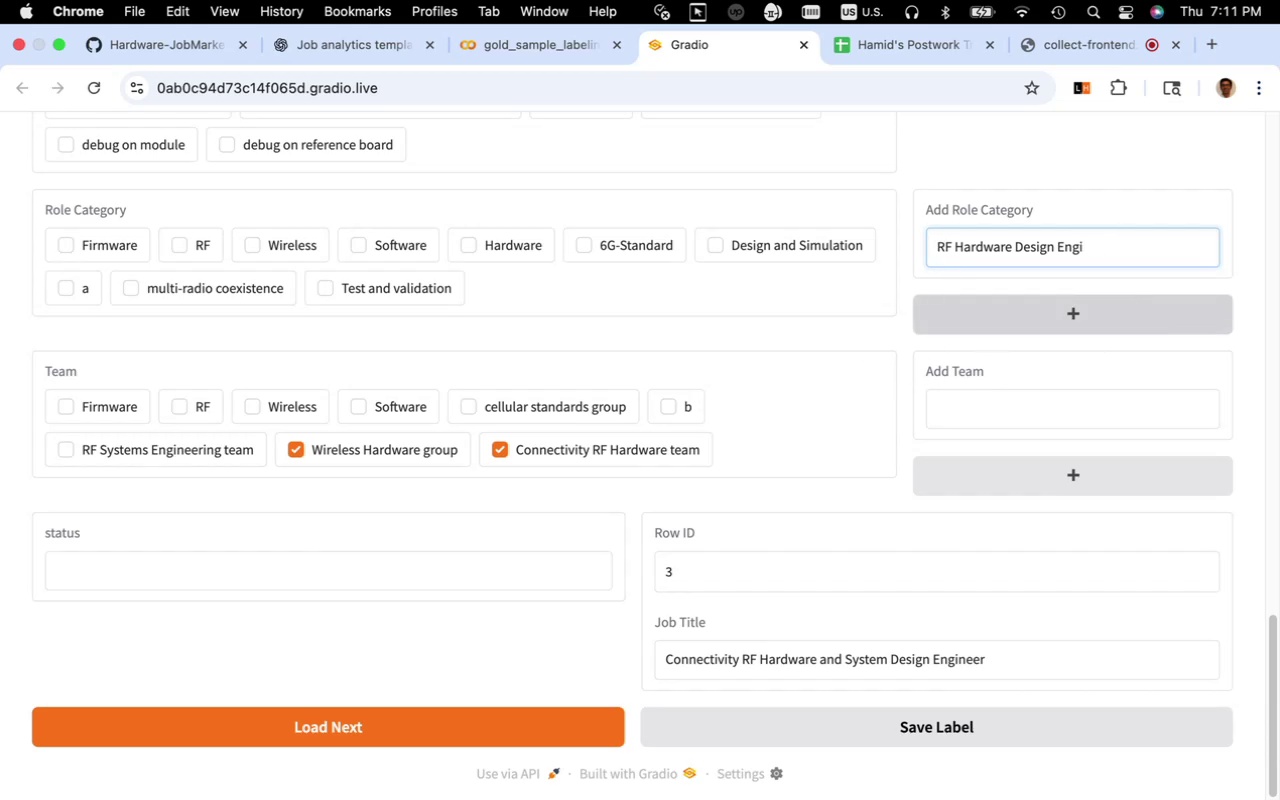 
key(Backspace)
 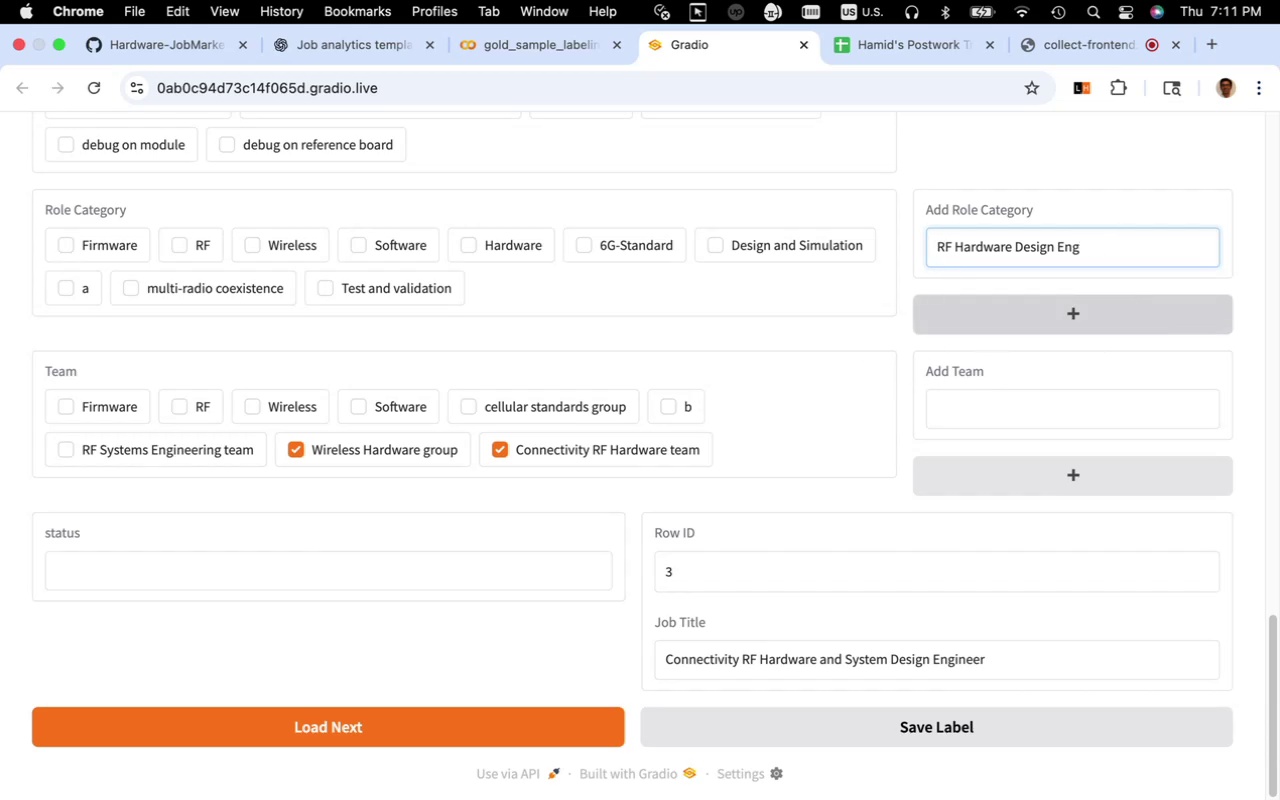 
key(Backspace)
 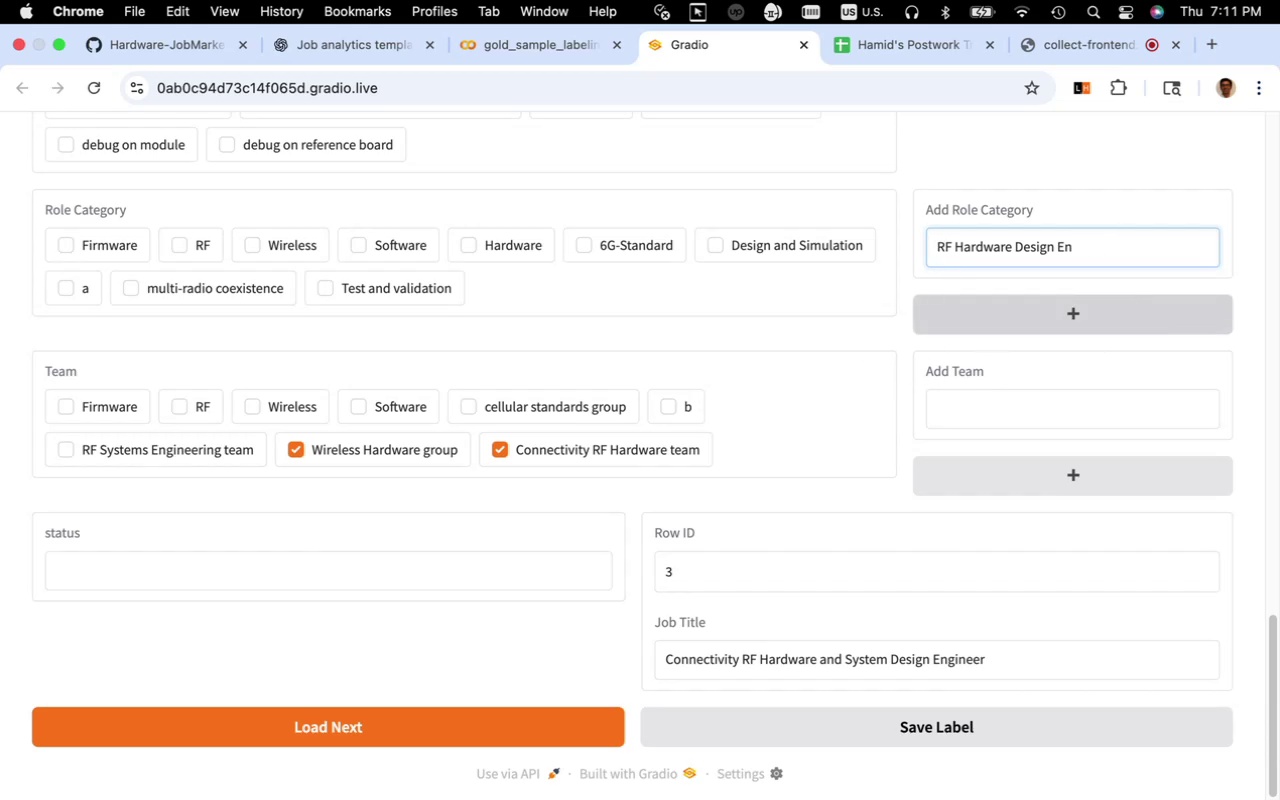 
key(Backspace)
 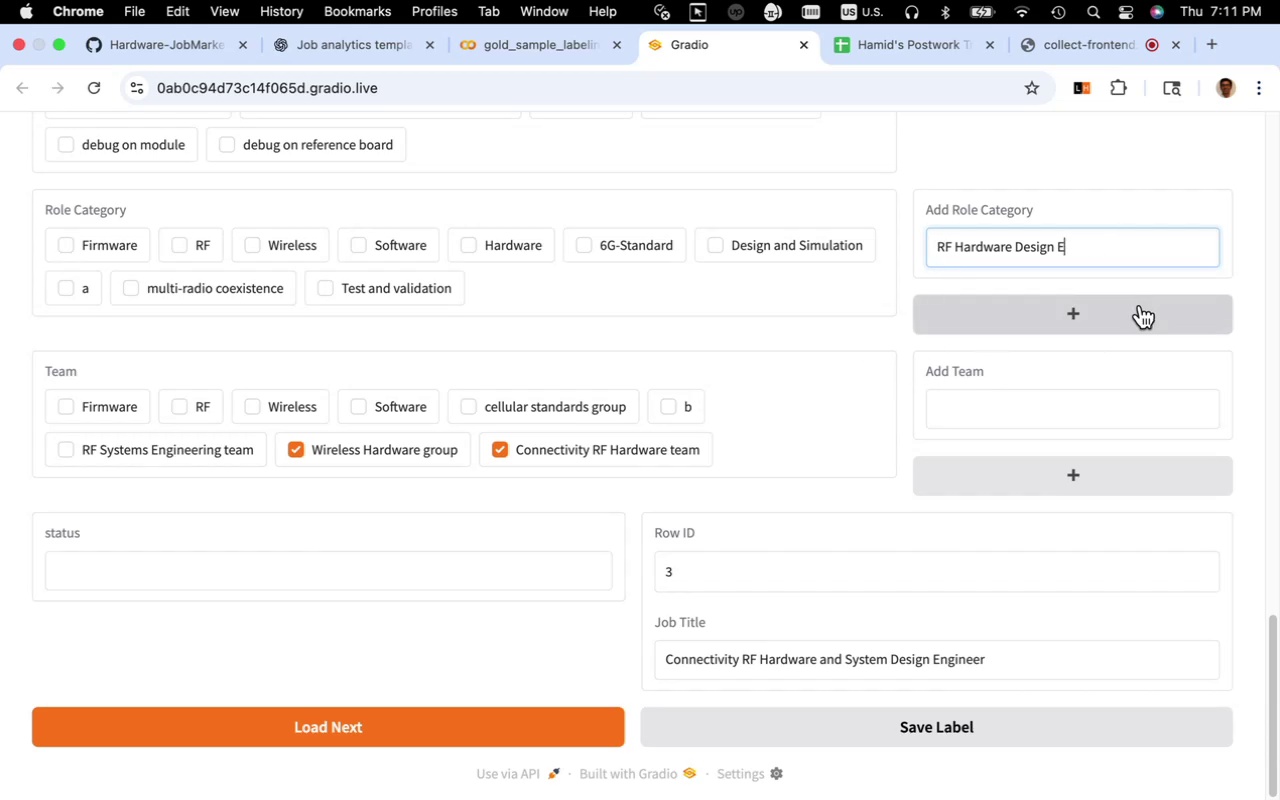 
key(Backspace)
 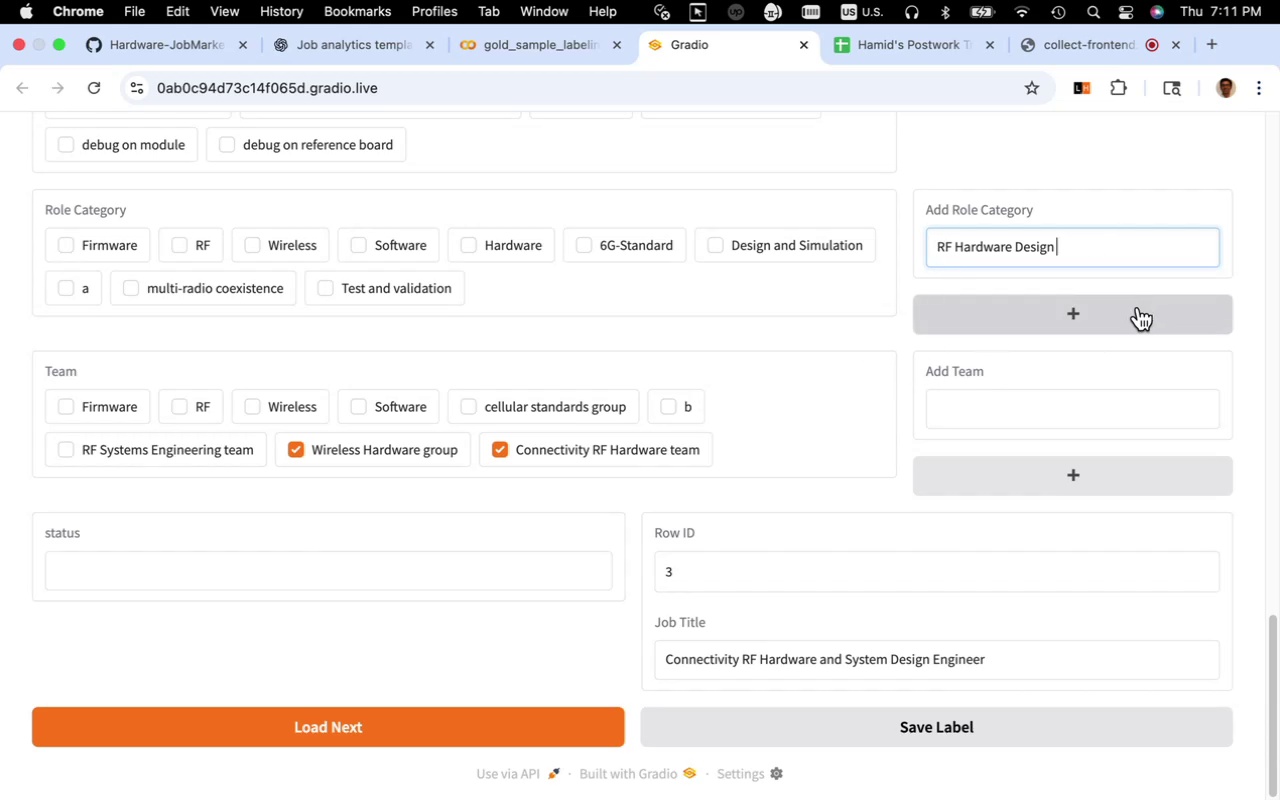 
key(Backspace)
 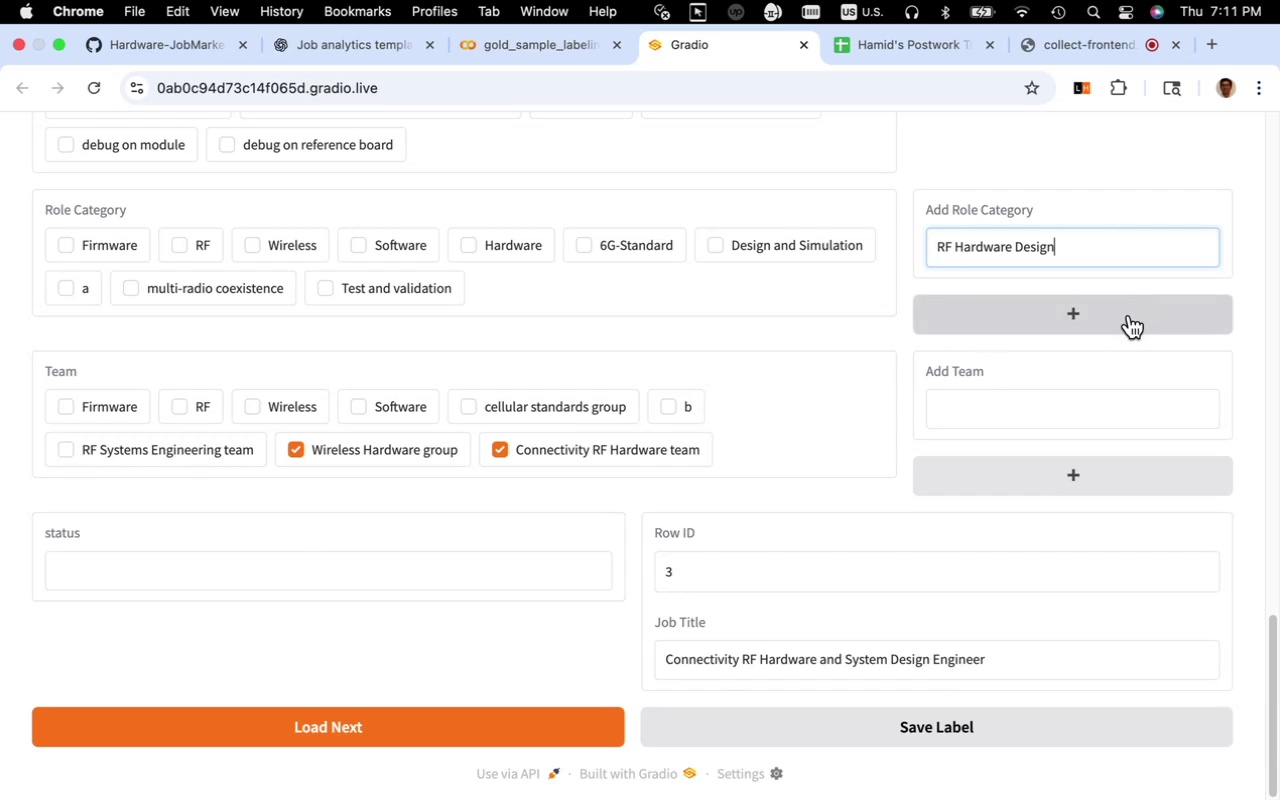 
left_click([1129, 315])
 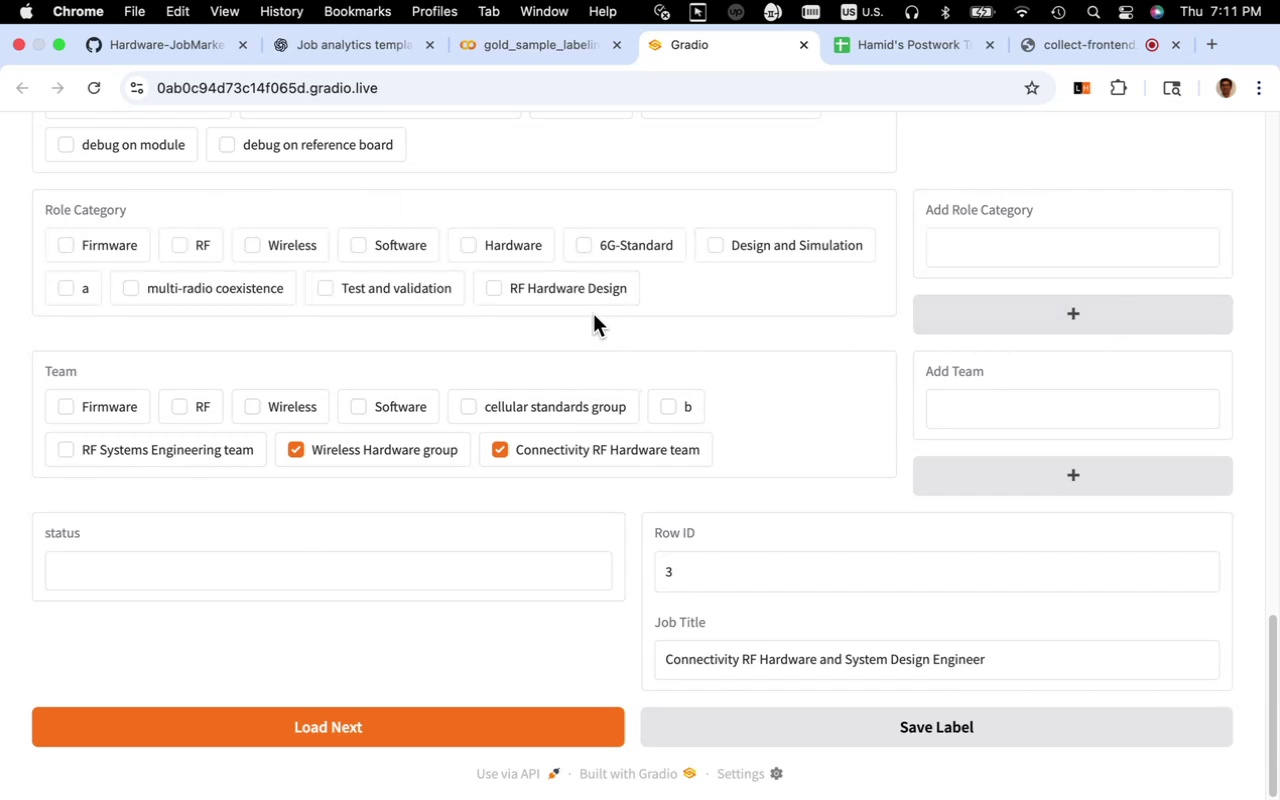 
left_click([585, 297])
 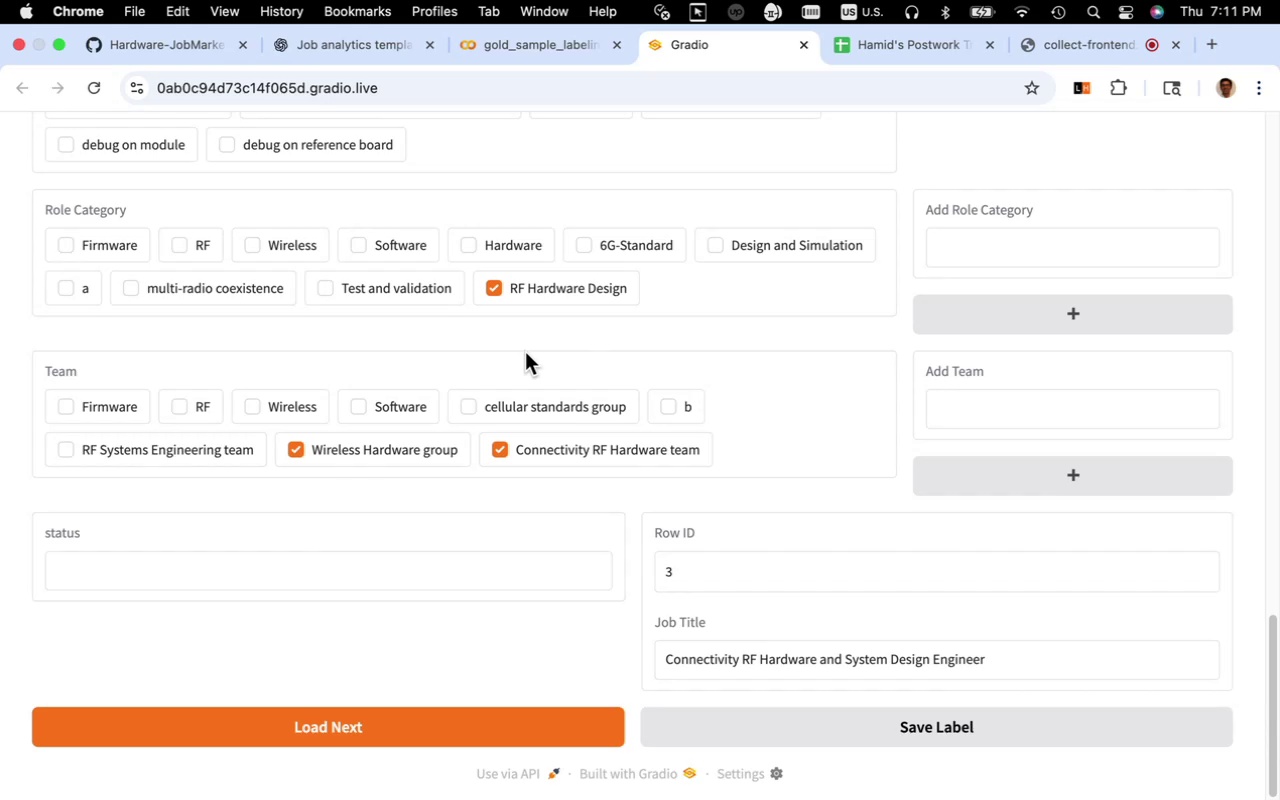 
scroll: coordinate [525, 352], scroll_direction: up, amount: 38.0
 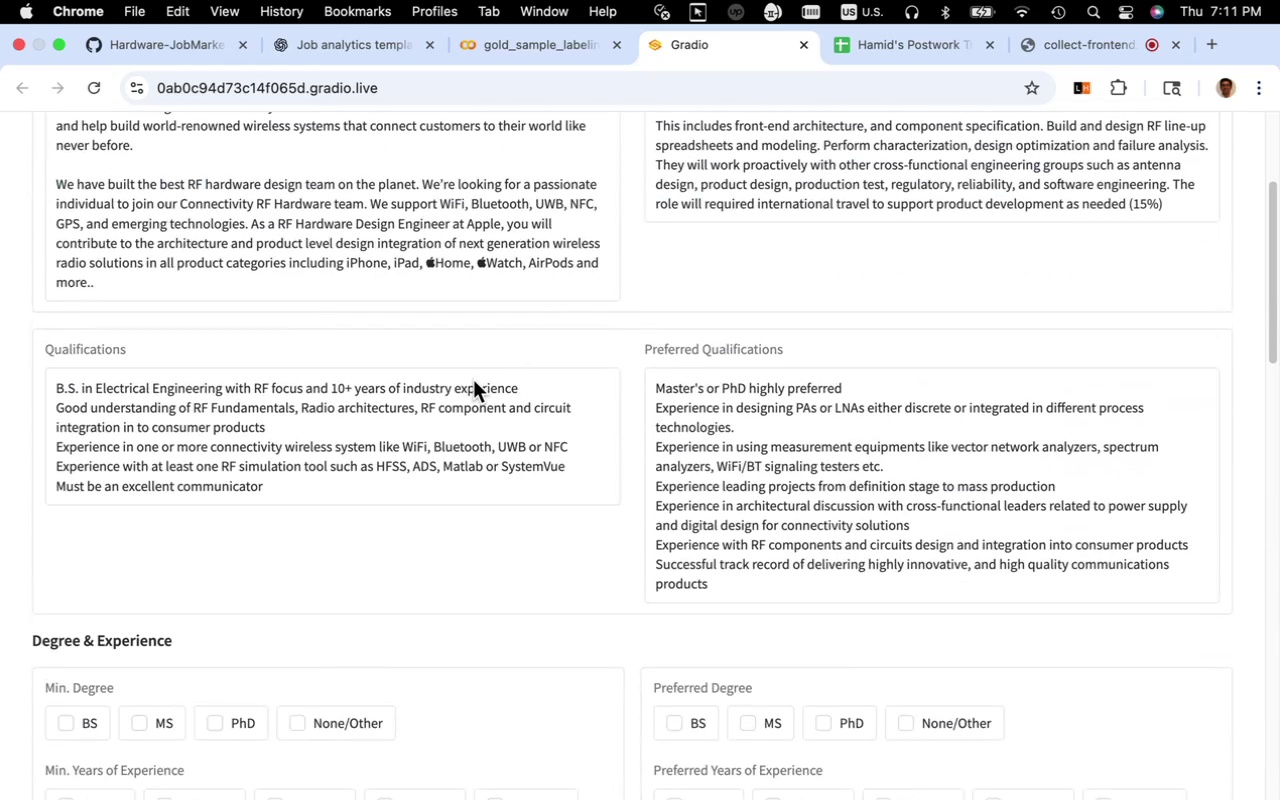 
scroll: coordinate [432, 399], scroll_direction: down, amount: 4.0
 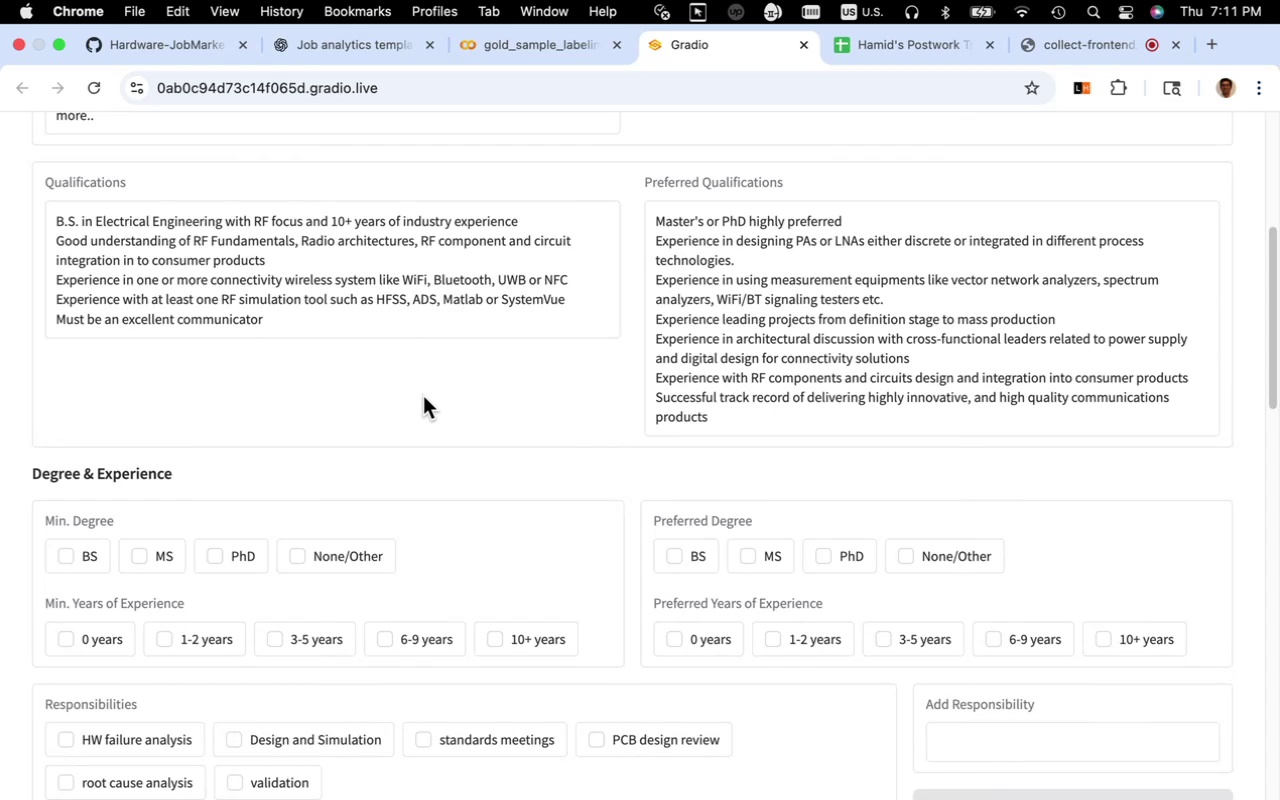 
wait(8.45)
 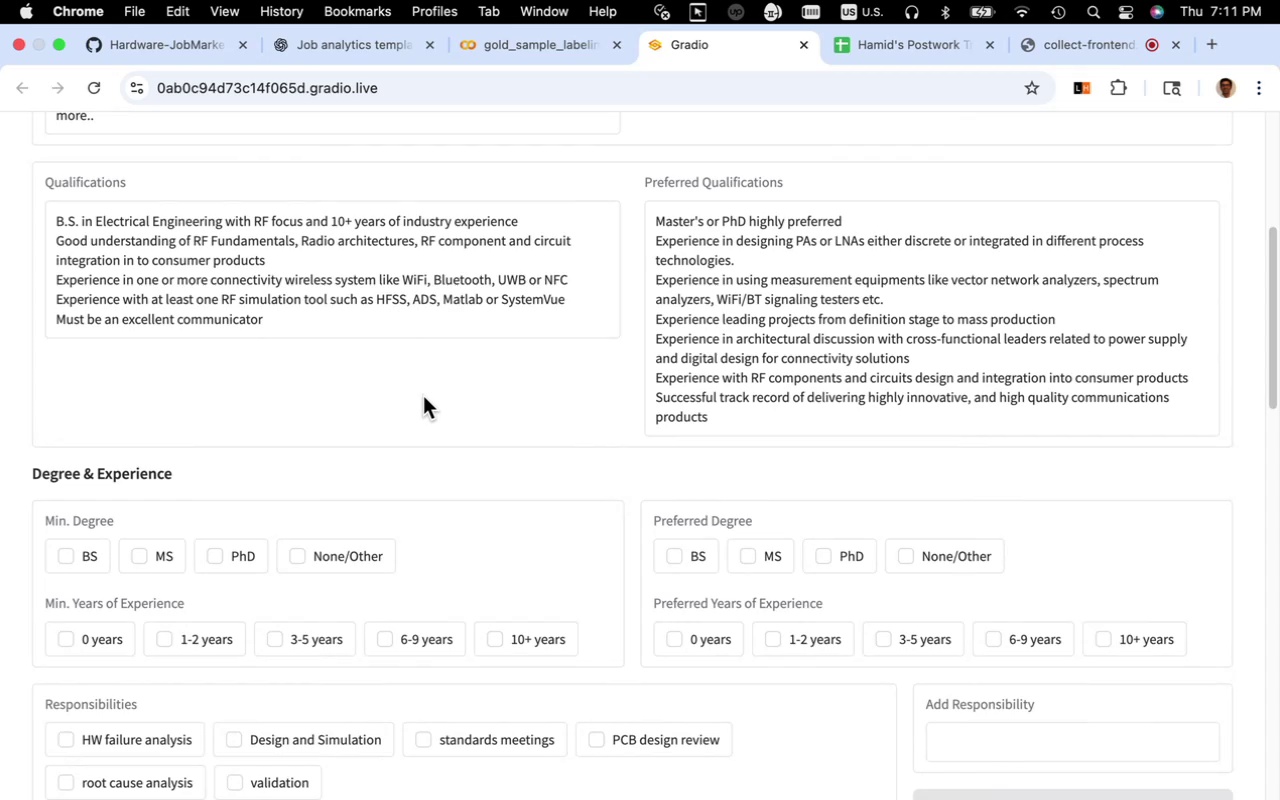 
left_click([93, 562])
 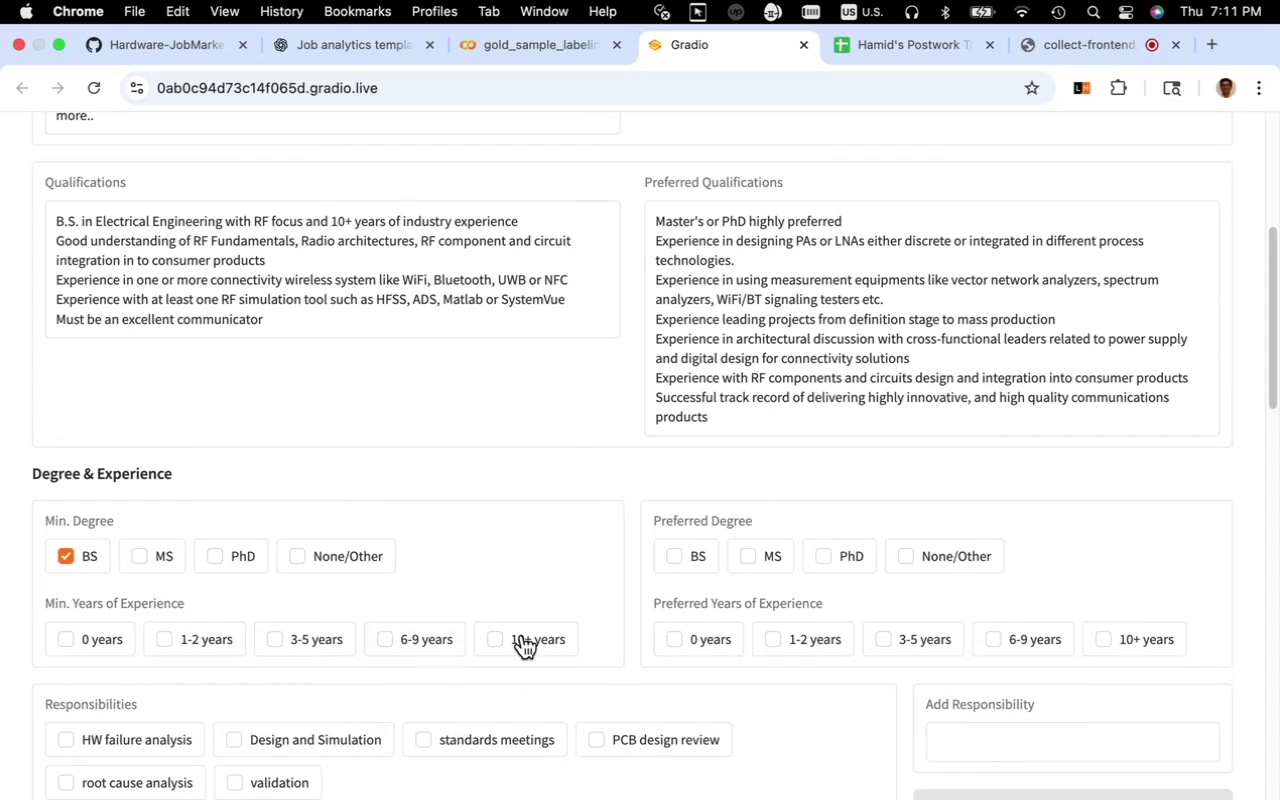 
left_click([520, 630])
 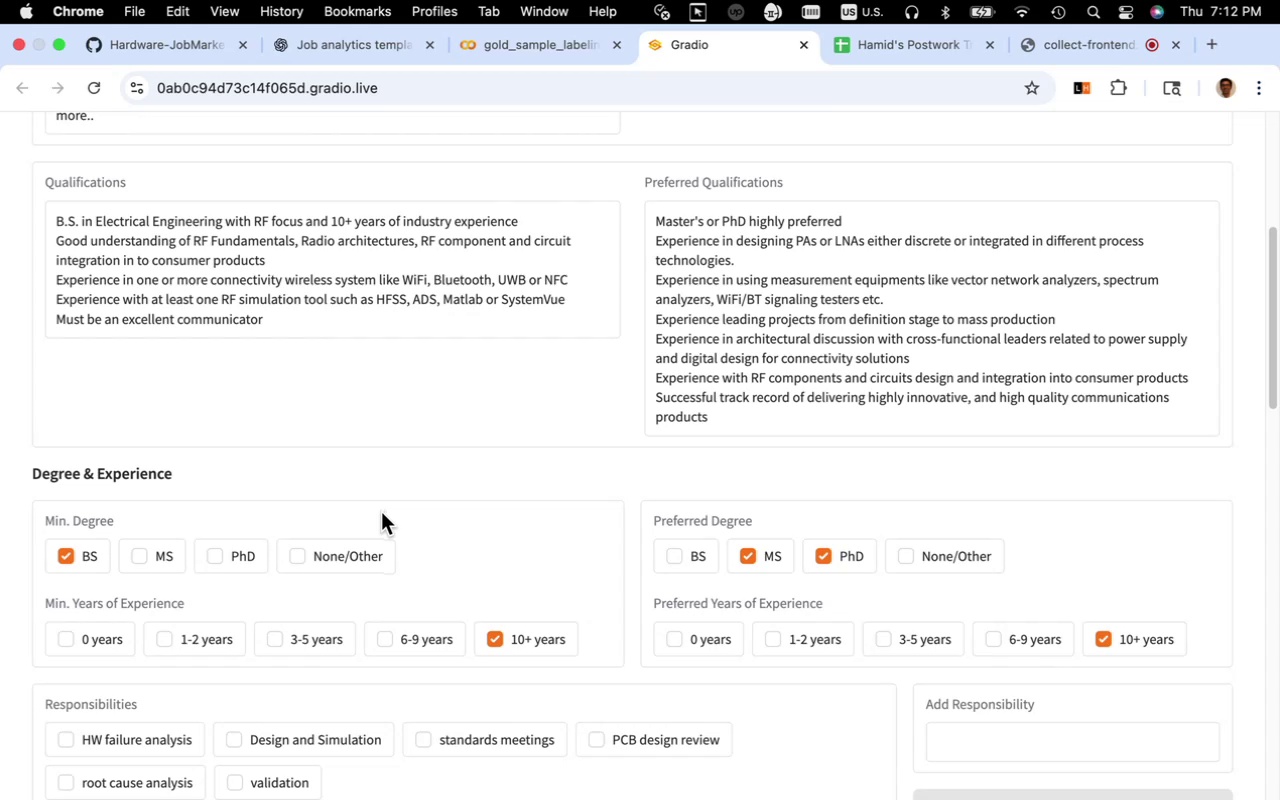 
wait(39.77)
 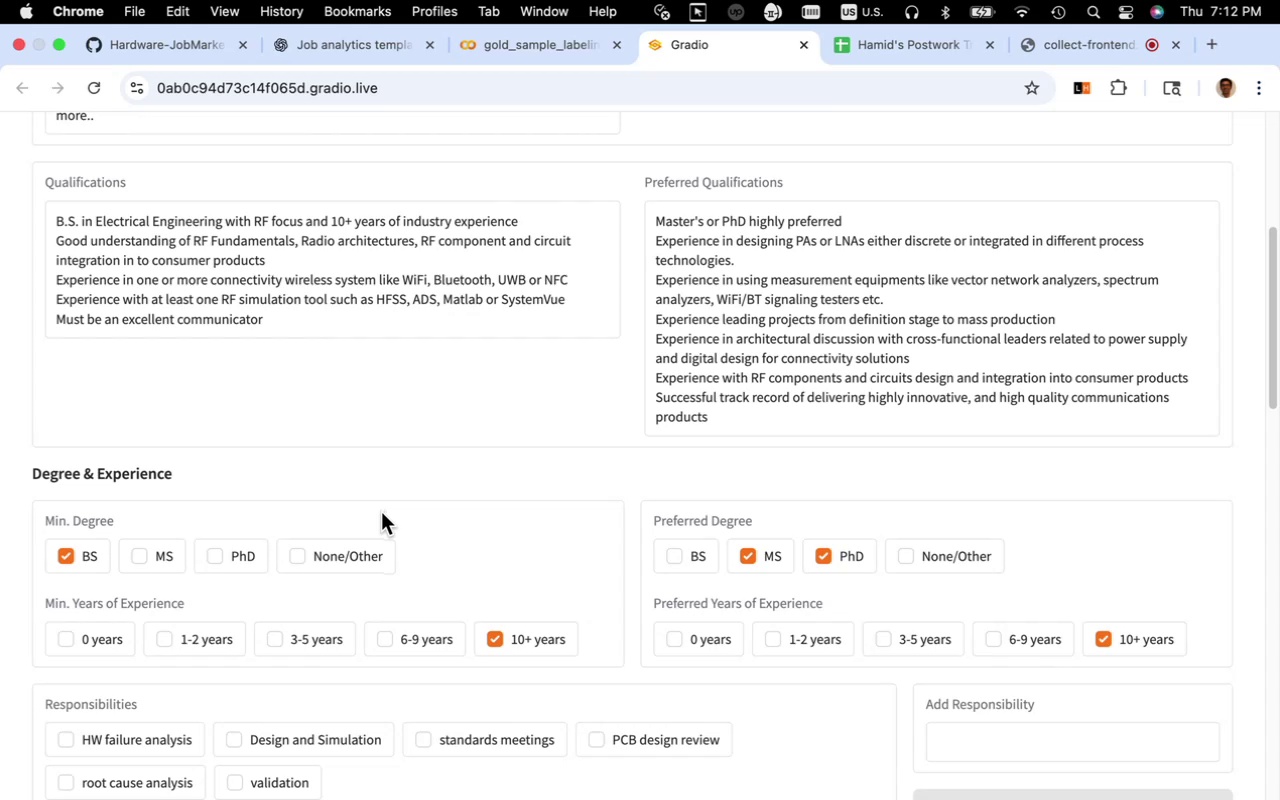 
scroll: coordinate [418, 478], scroll_direction: down, amount: 16.0
 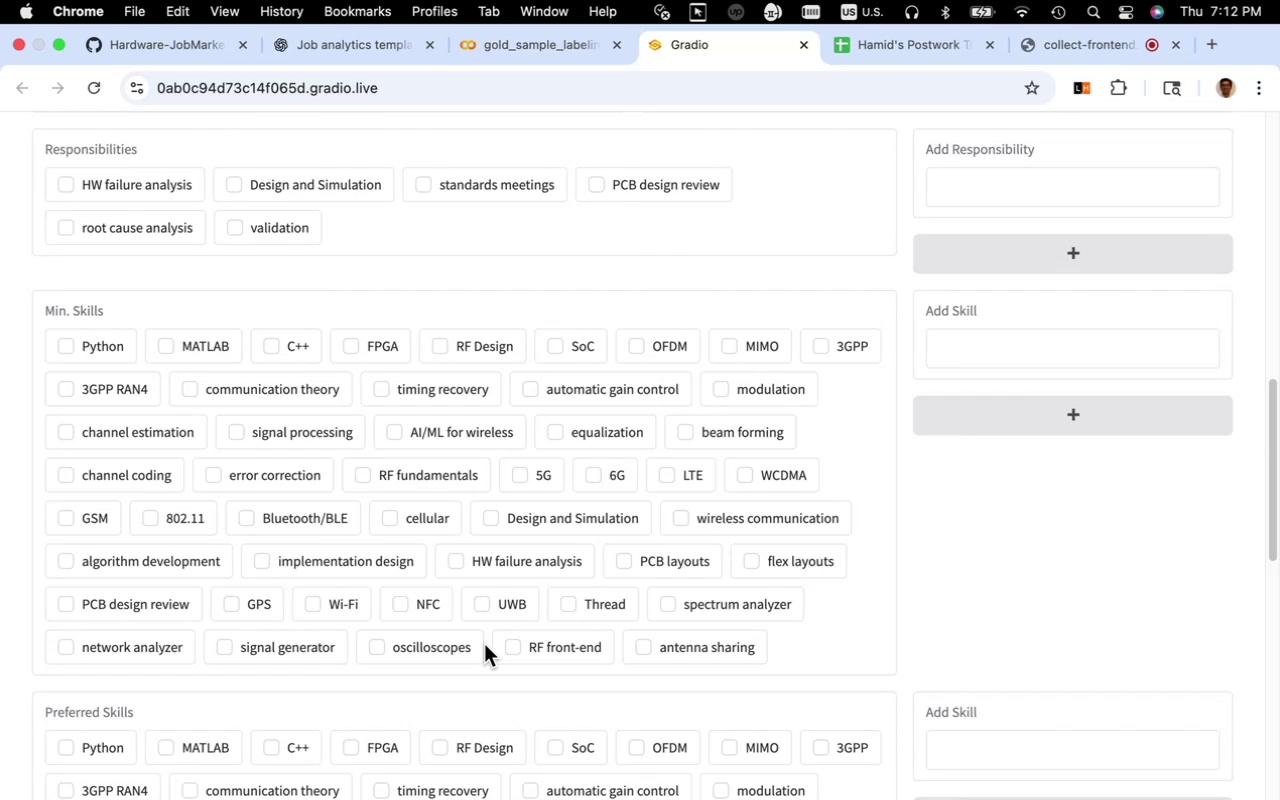 
wait(7.51)
 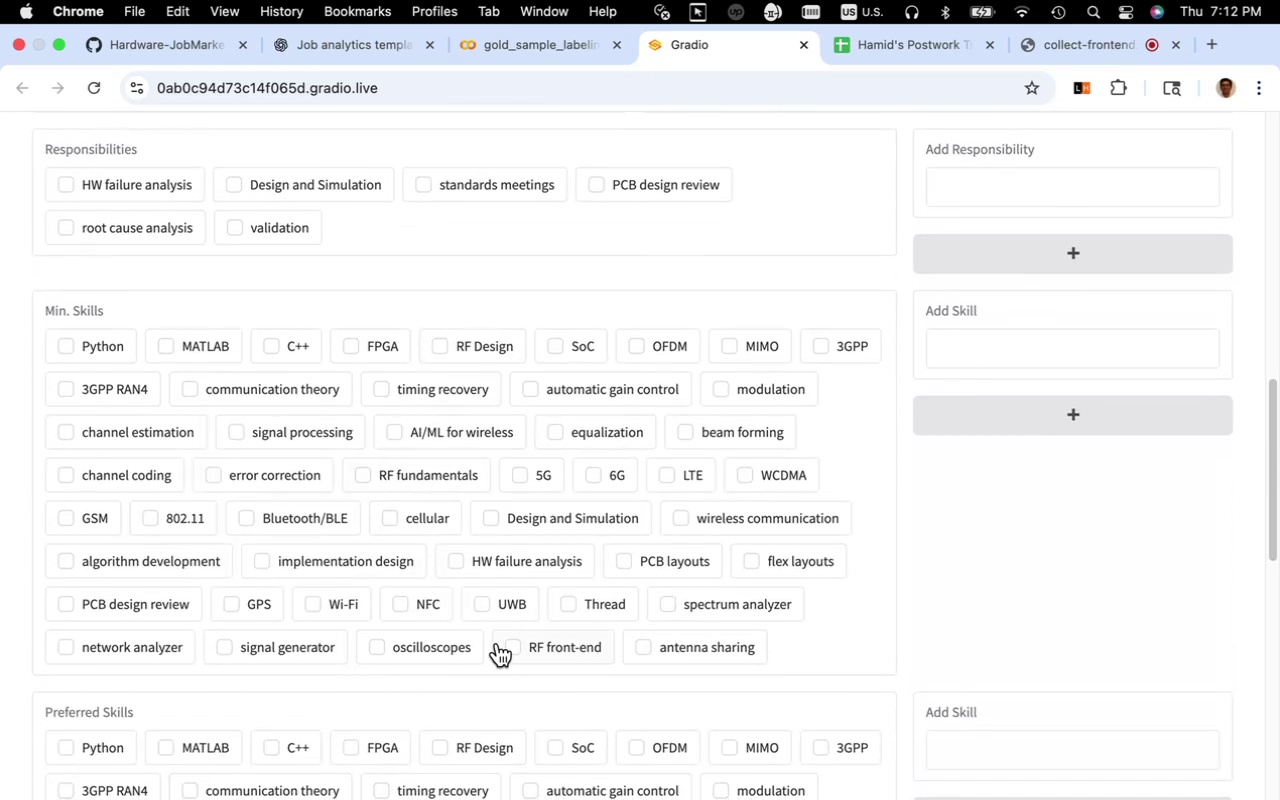 
scroll: coordinate [439, 566], scroll_direction: up, amount: 15.0
 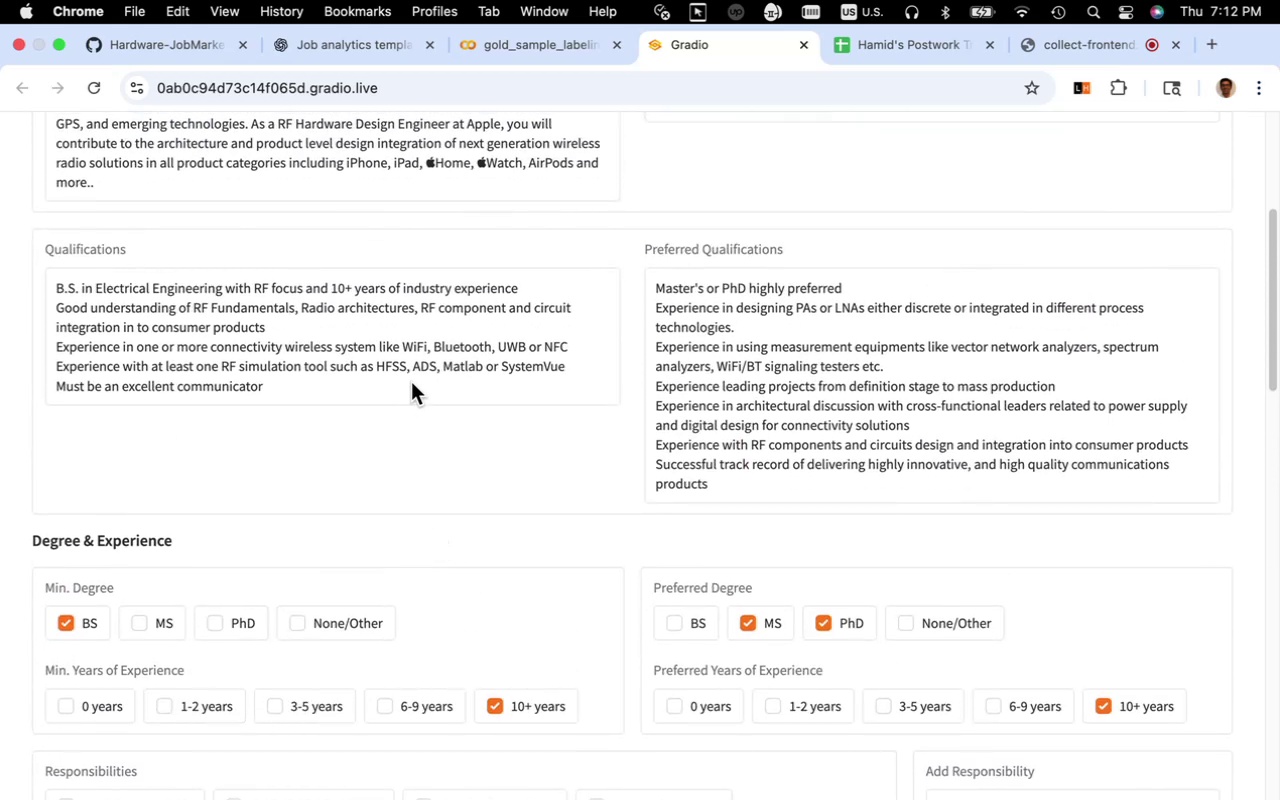 
wait(9.91)
 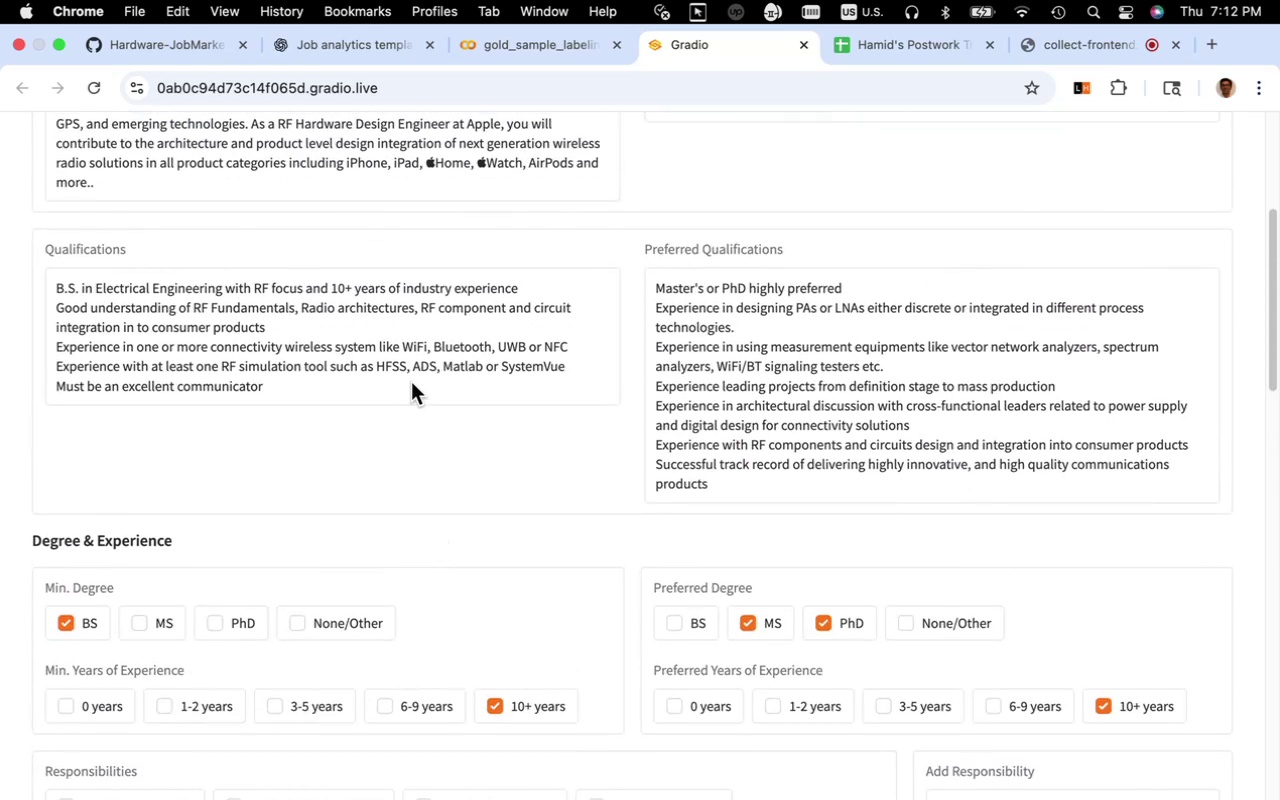 
left_click_drag(start_coordinate=[414, 312], to_coordinate=[301, 312])
 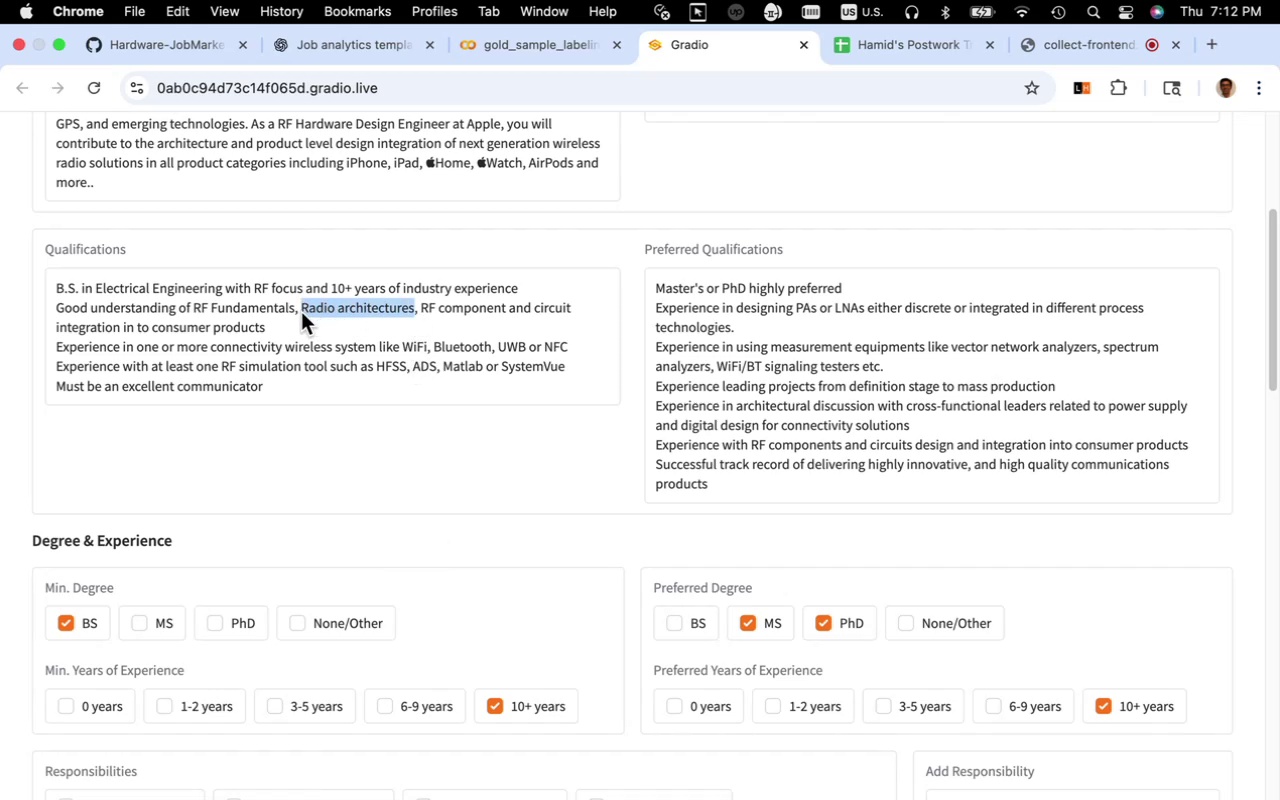 
key(Meta+C)
 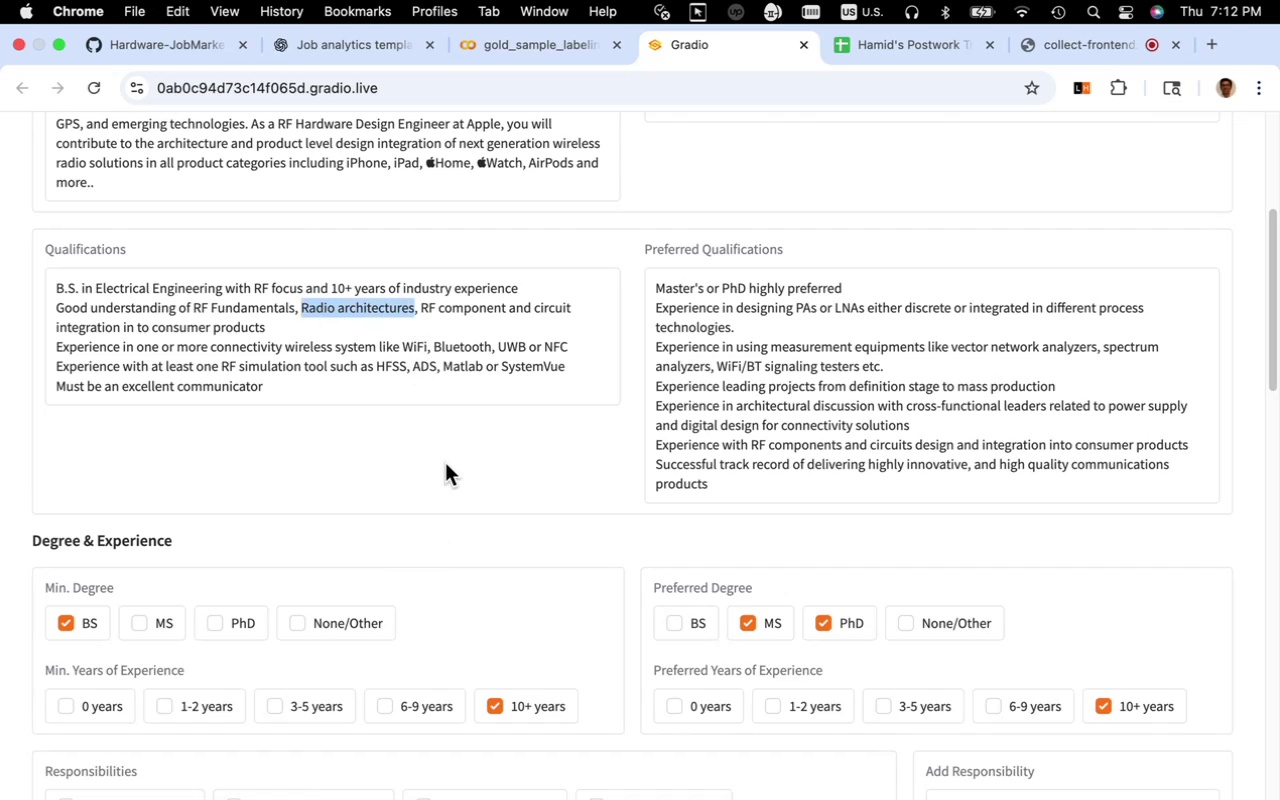 
scroll: coordinate [445, 461], scroll_direction: down, amount: 13.0
 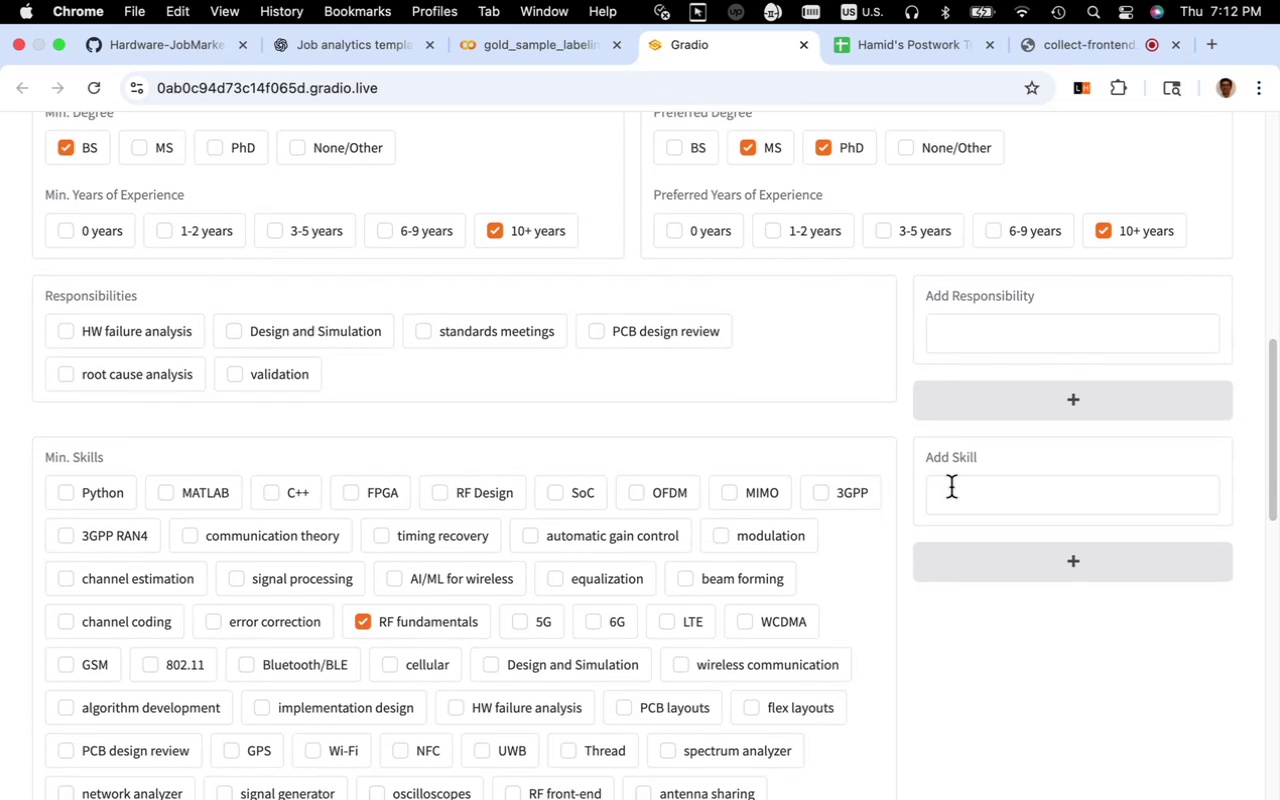 
key(Meta+V)
 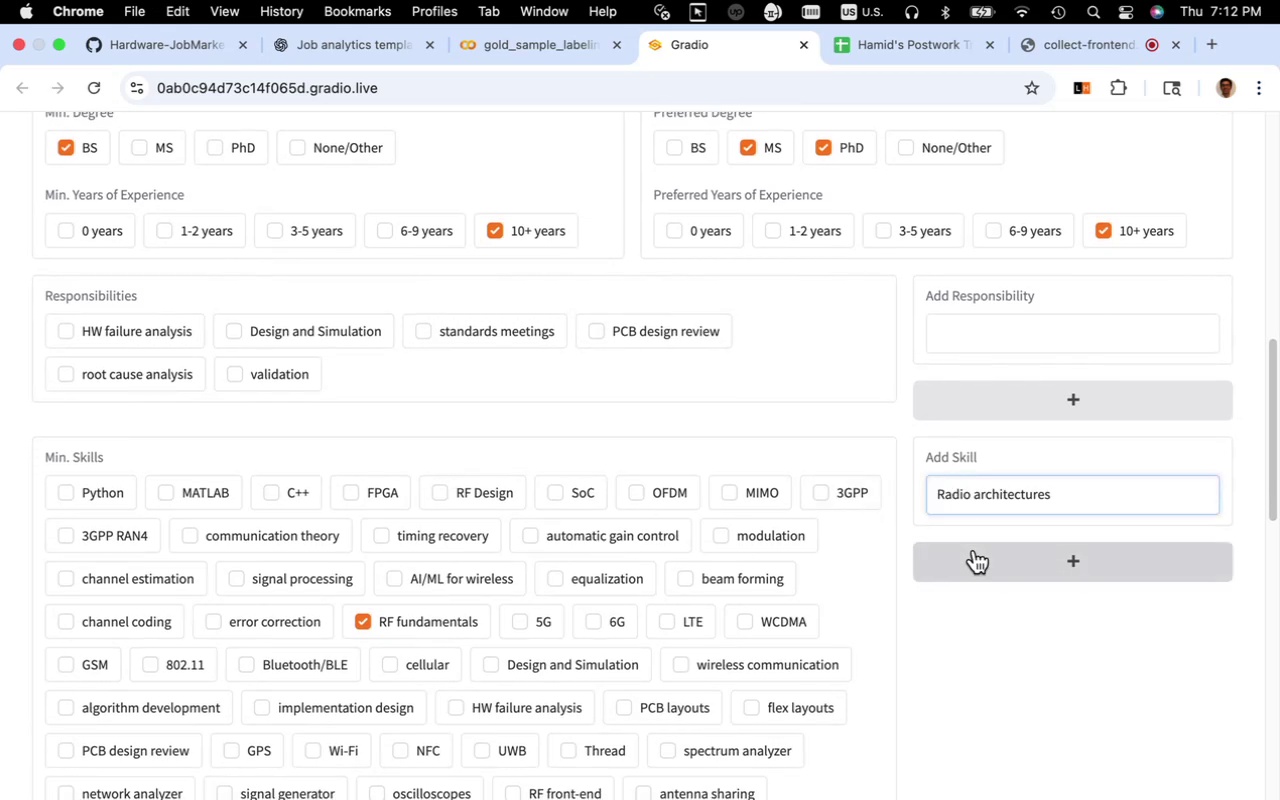 
left_click([974, 550])
 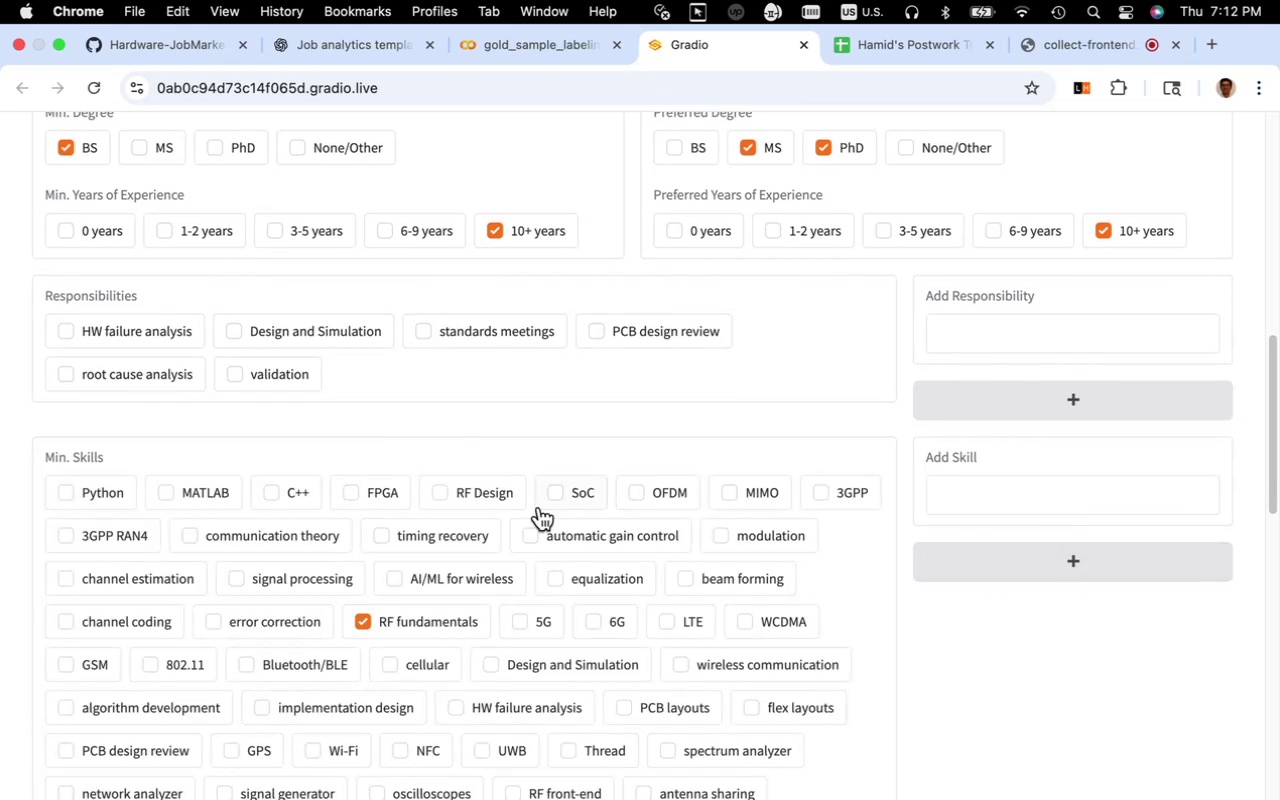 
scroll: coordinate [536, 507], scroll_direction: down, amount: 11.0
 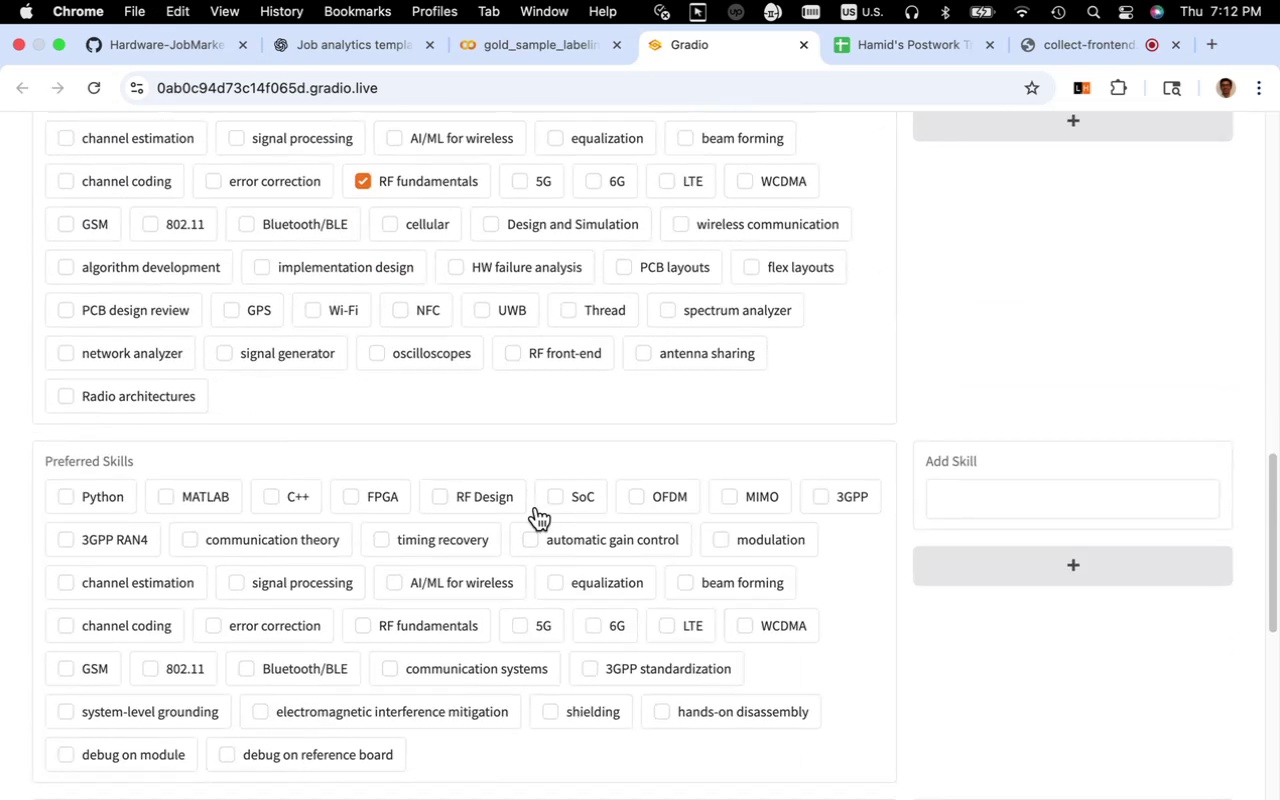 
scroll: coordinate [536, 507], scroll_direction: up, amount: 2.0
 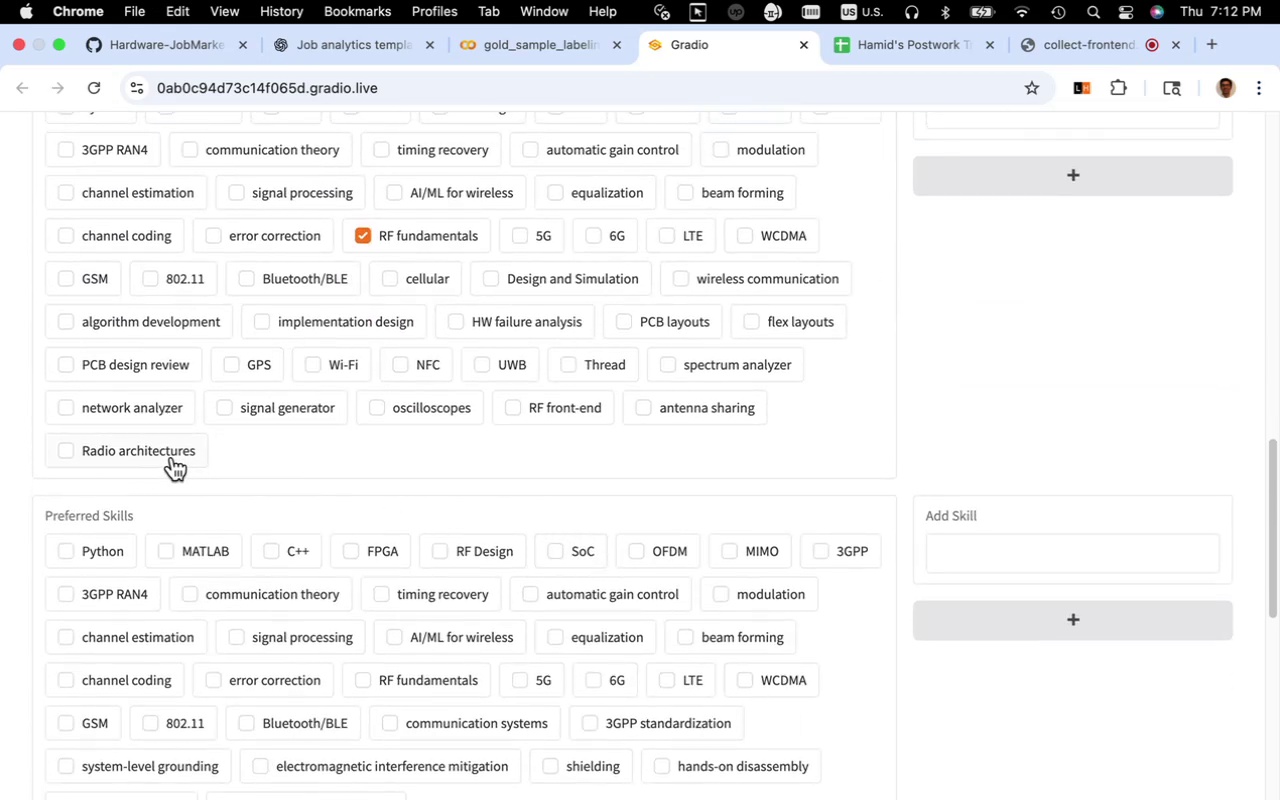 
left_click([170, 456])
 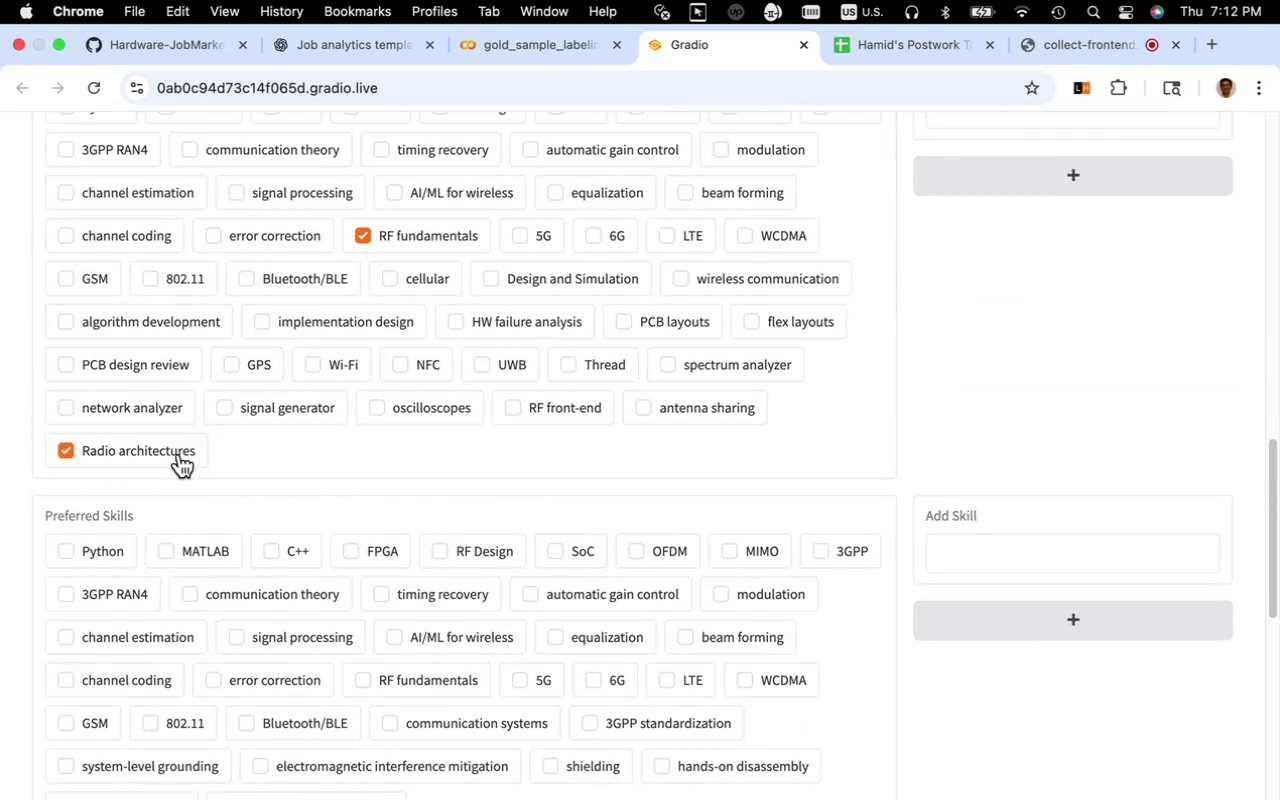 
scroll: coordinate [311, 473], scroll_direction: up, amount: 31.0
 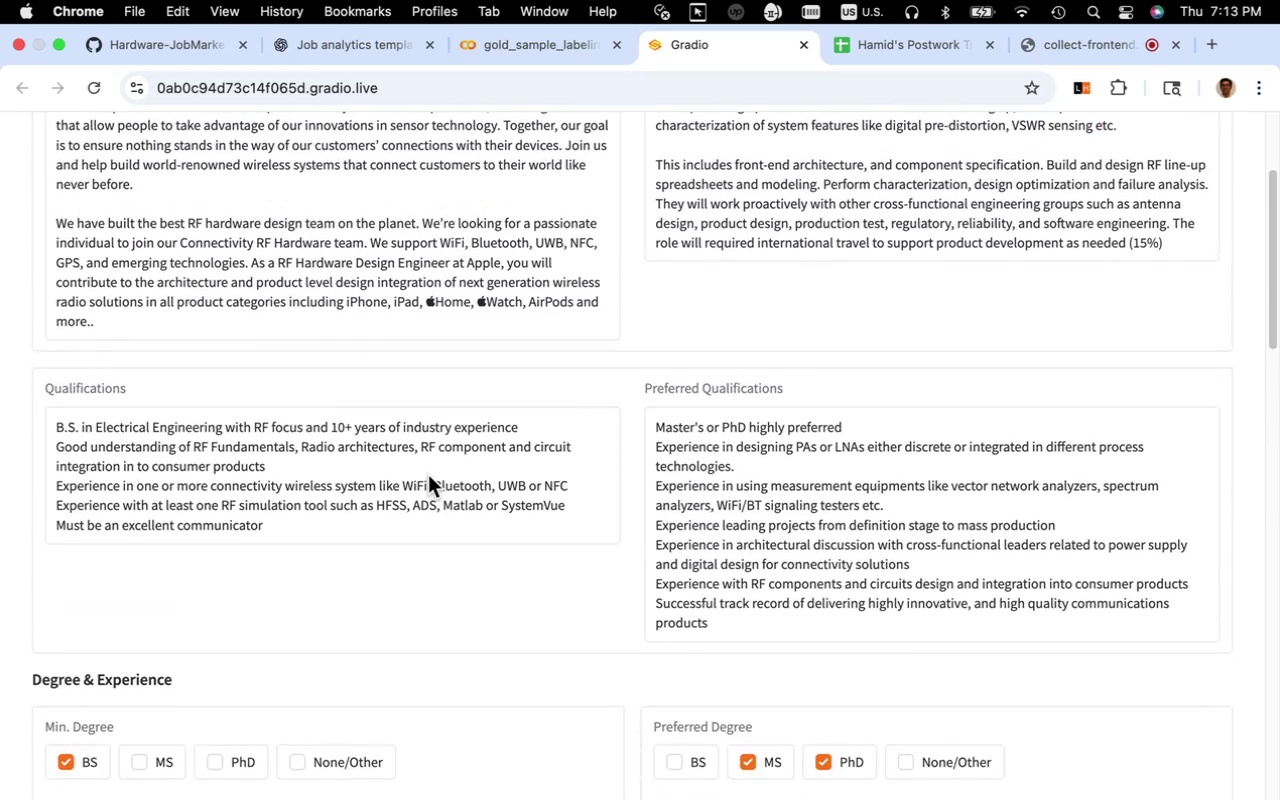 
left_click_drag(start_coordinate=[506, 450], to_coordinate=[423, 449])
 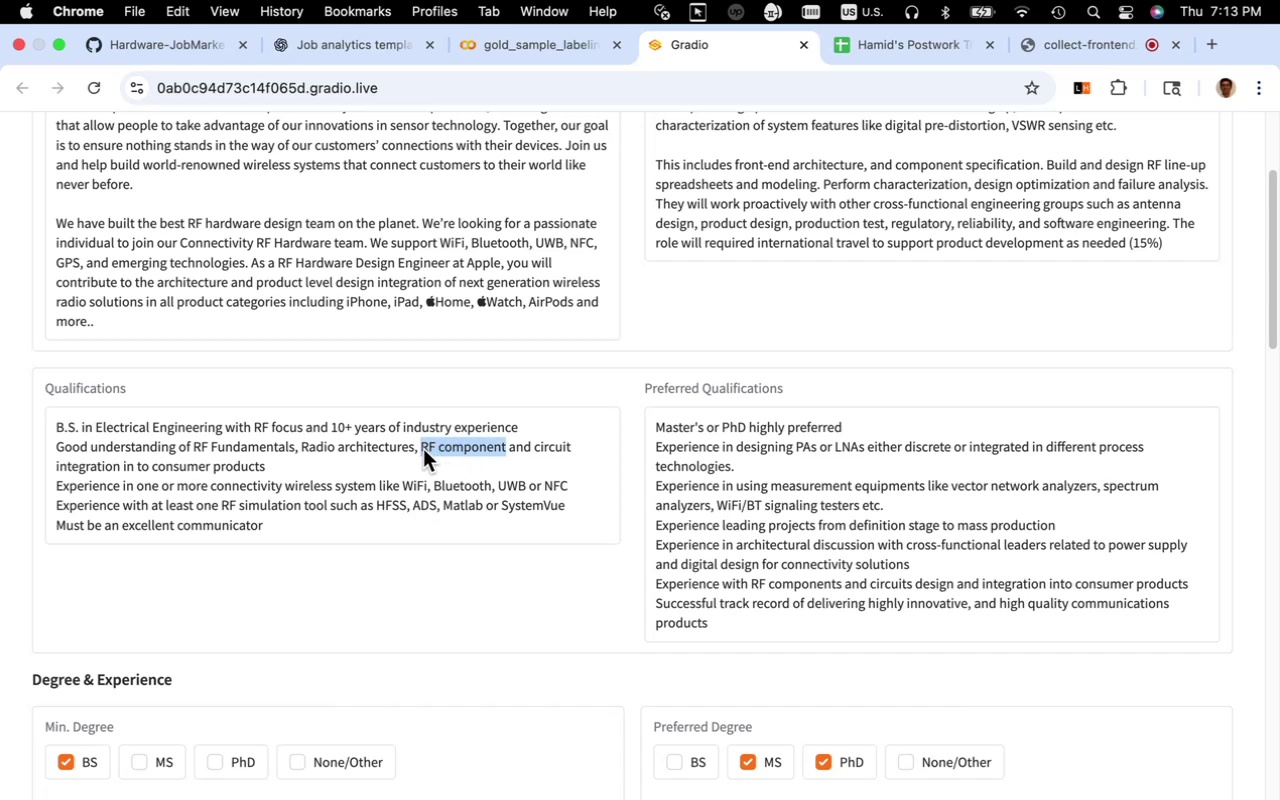 
key(Meta+C)
 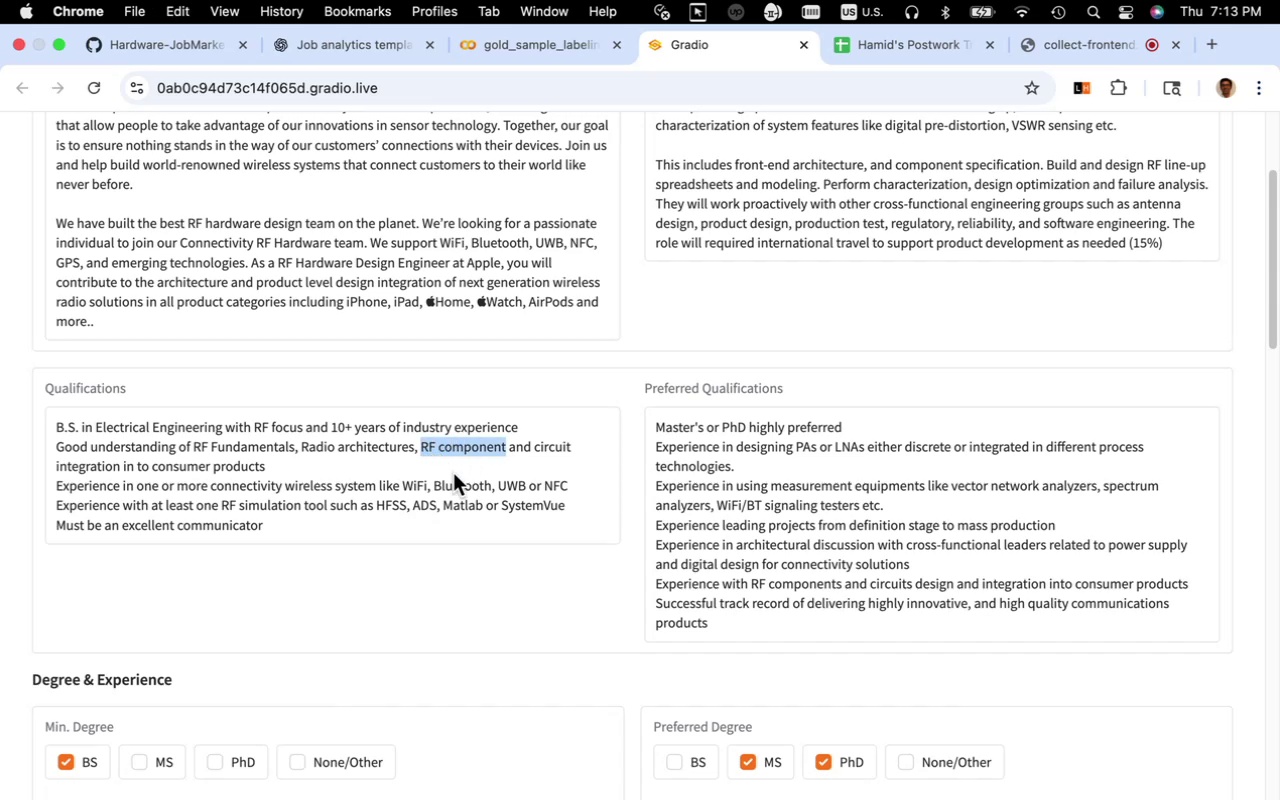 
scroll: coordinate [471, 481], scroll_direction: down, amount: 18.0
 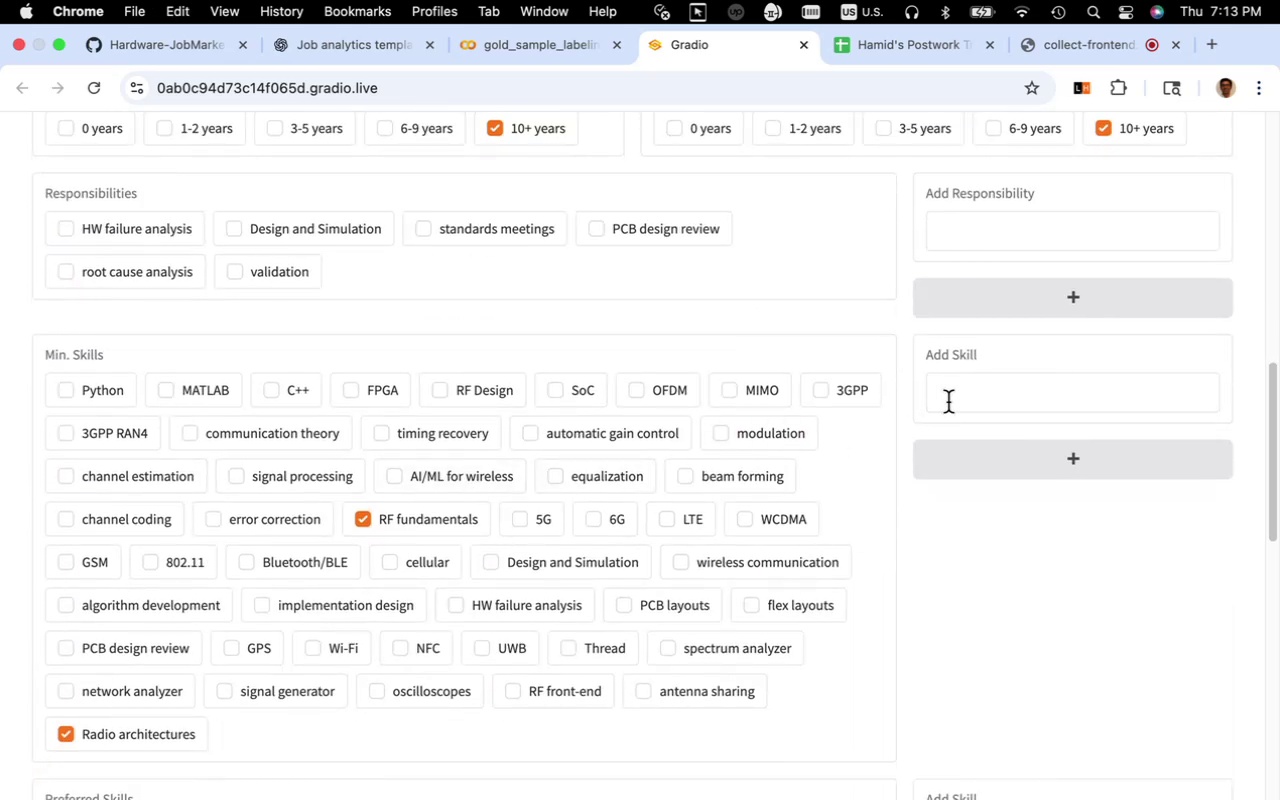 
key(Meta+V)
 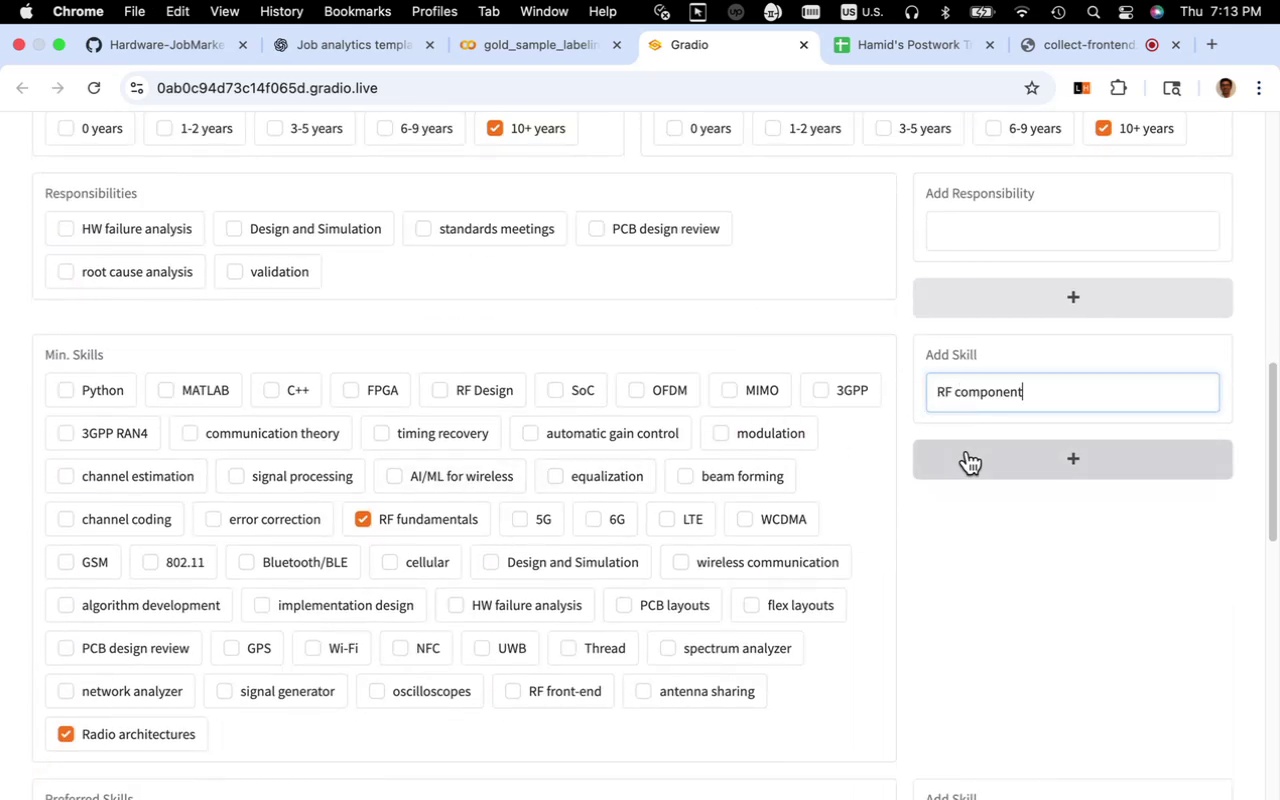 
left_click([967, 451])
 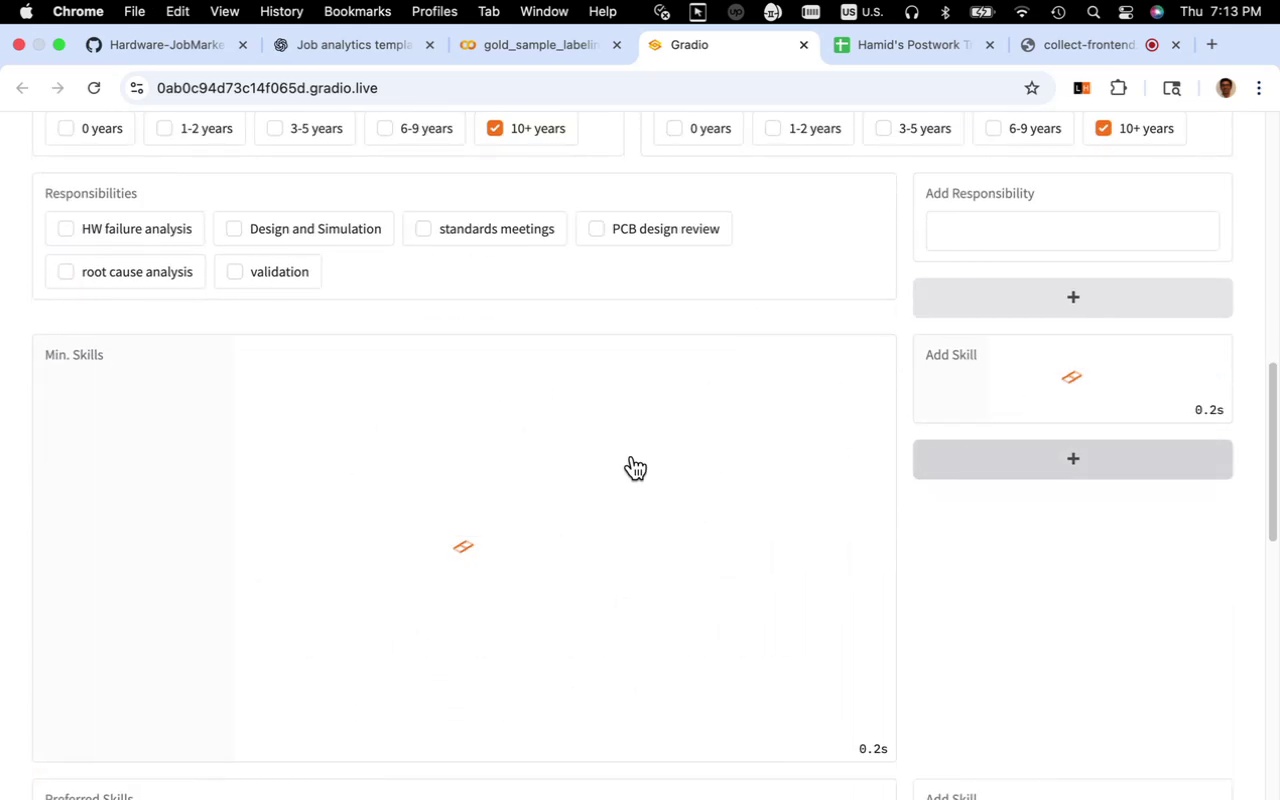 
scroll: coordinate [405, 487], scroll_direction: up, amount: 16.0
 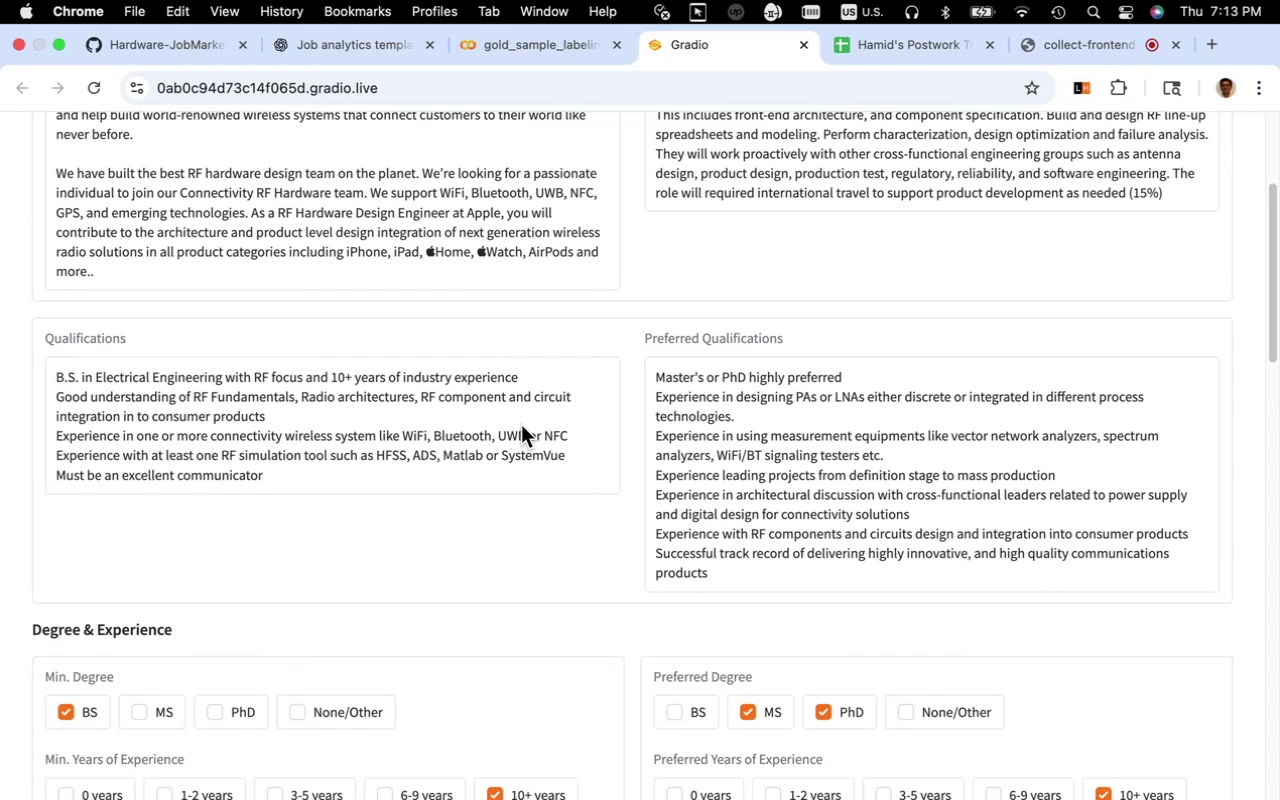 
wait(5.79)
 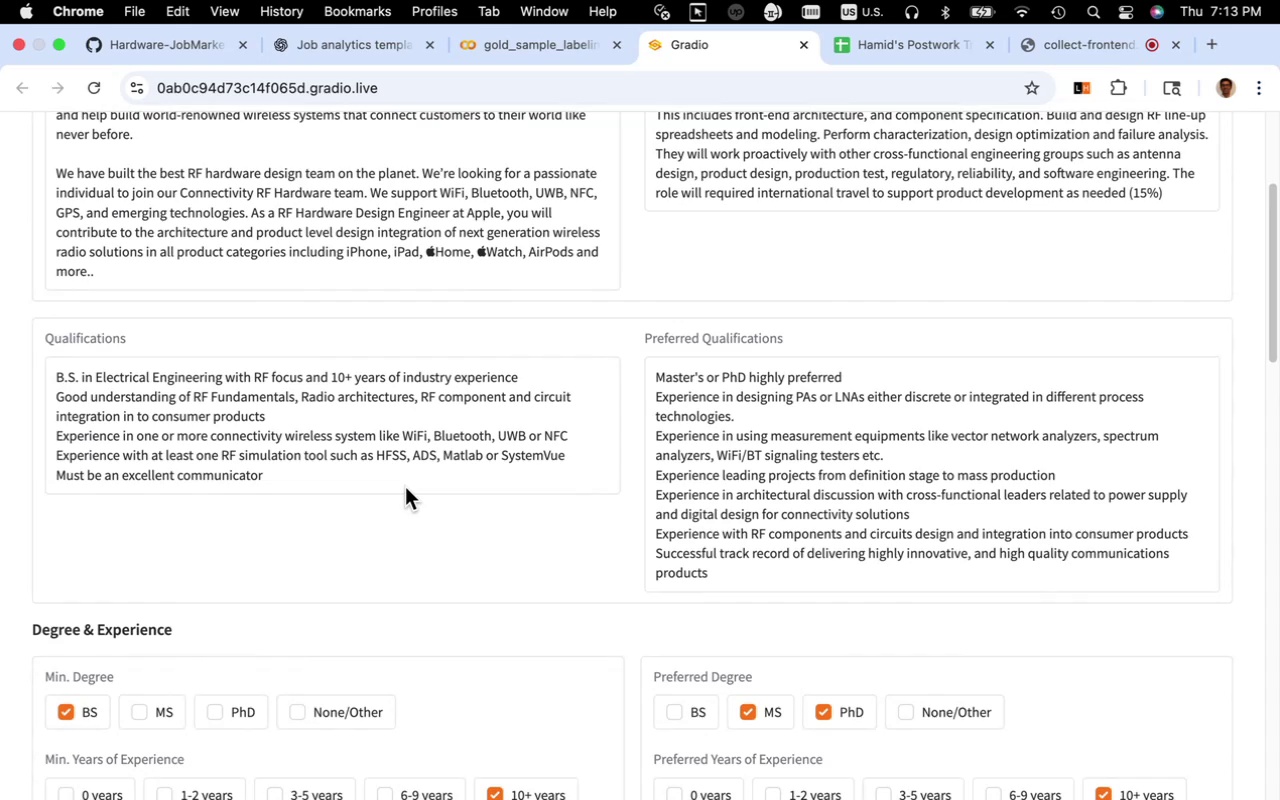 
left_click_drag(start_coordinate=[533, 402], to_coordinate=[121, 418])
 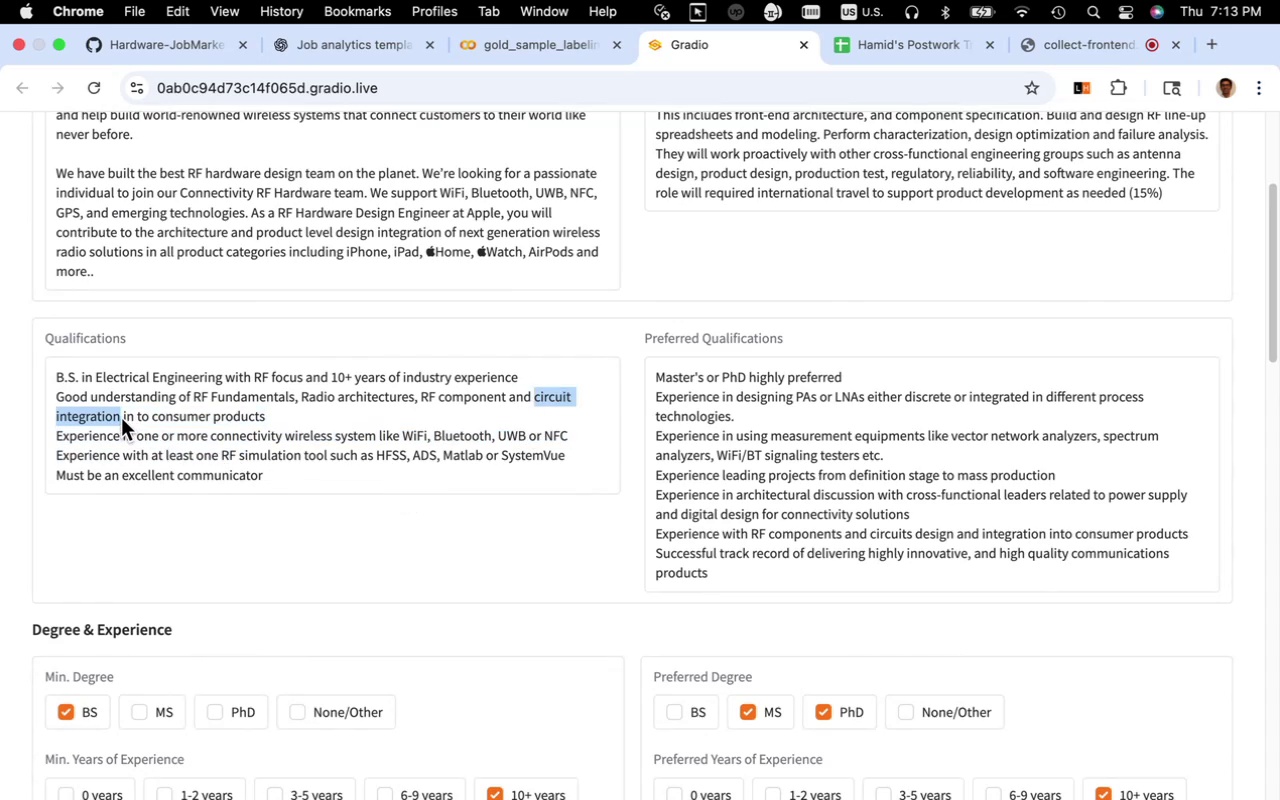 
key(Meta+C)
 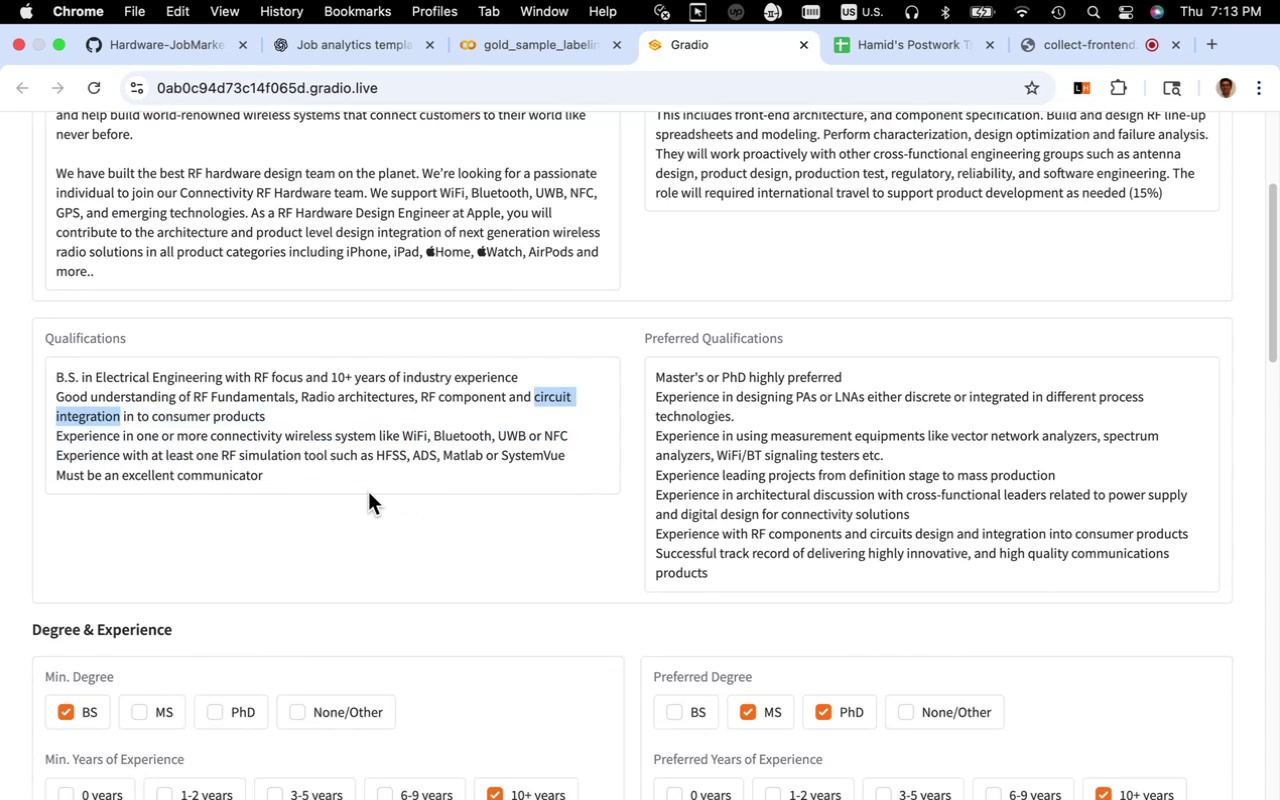 
scroll: coordinate [419, 522], scroll_direction: down, amount: 13.0
 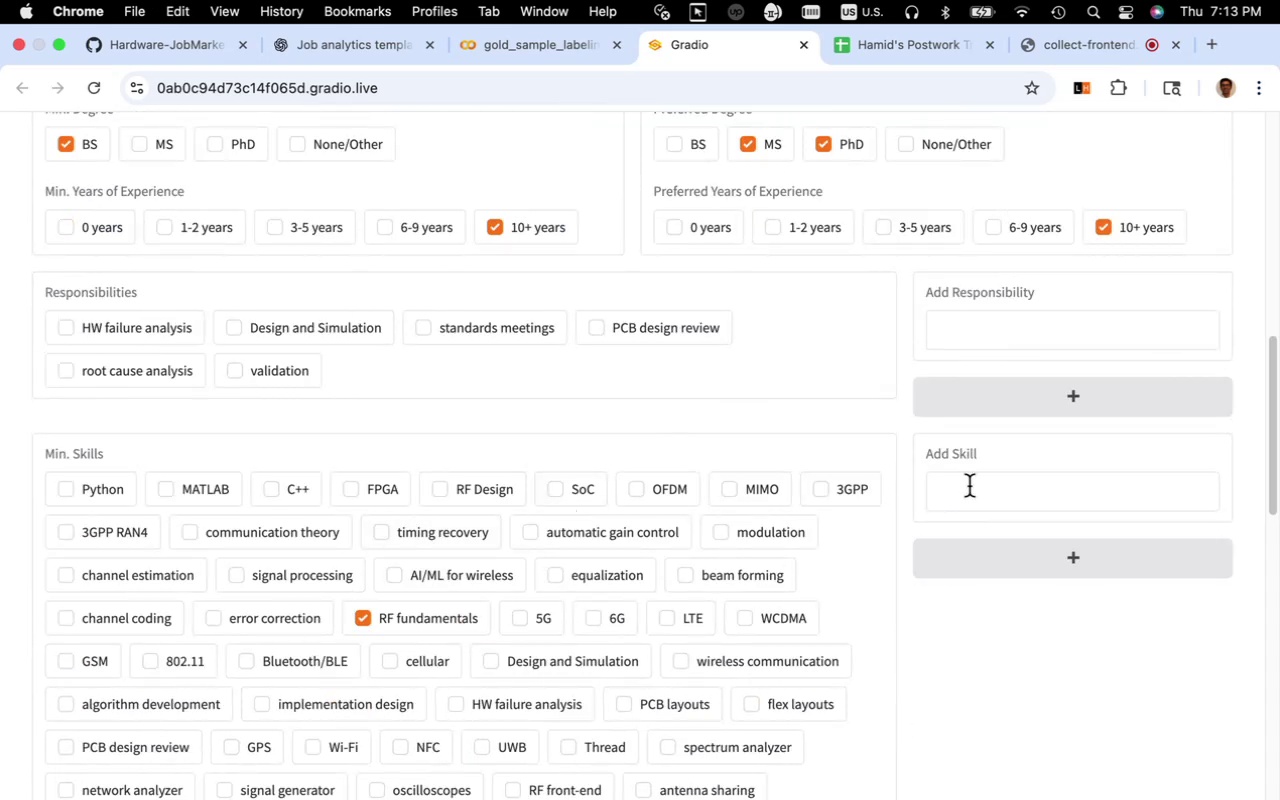 
left_click([973, 487])
 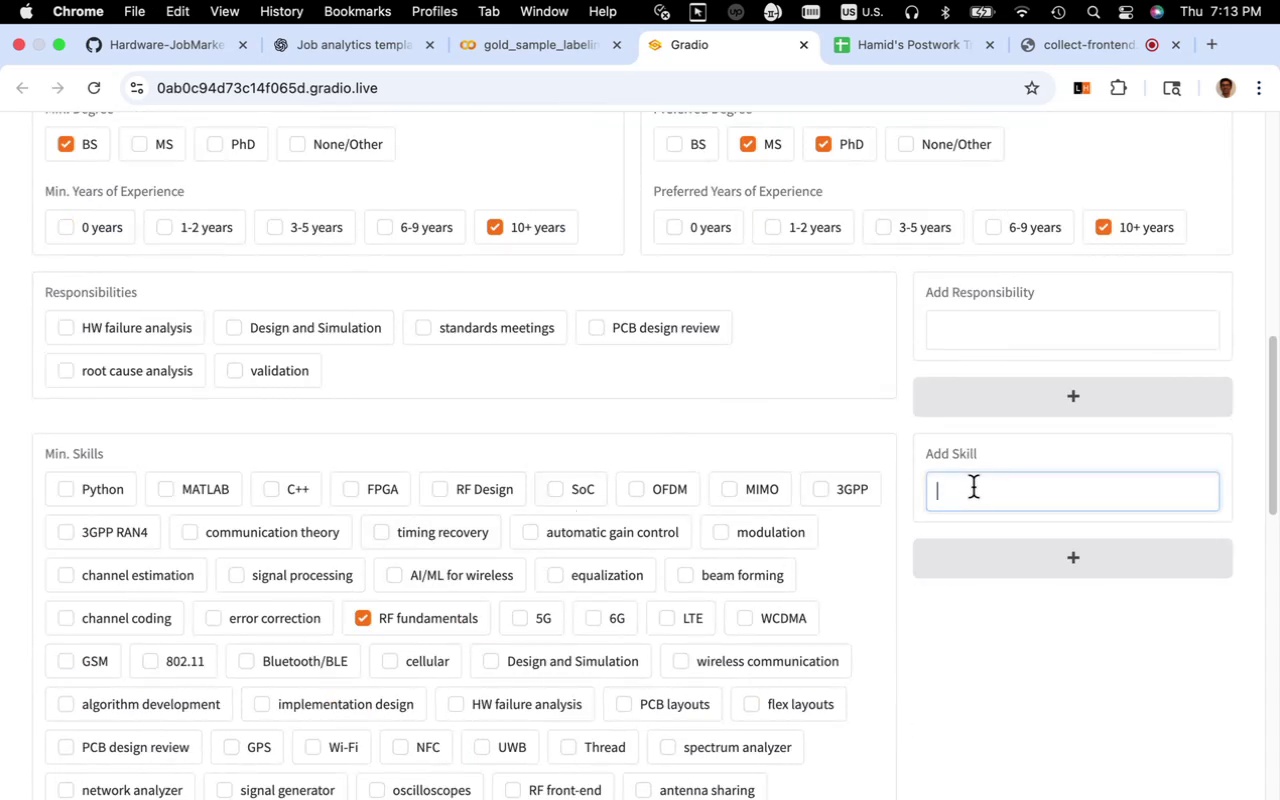 
key(Meta+V)
 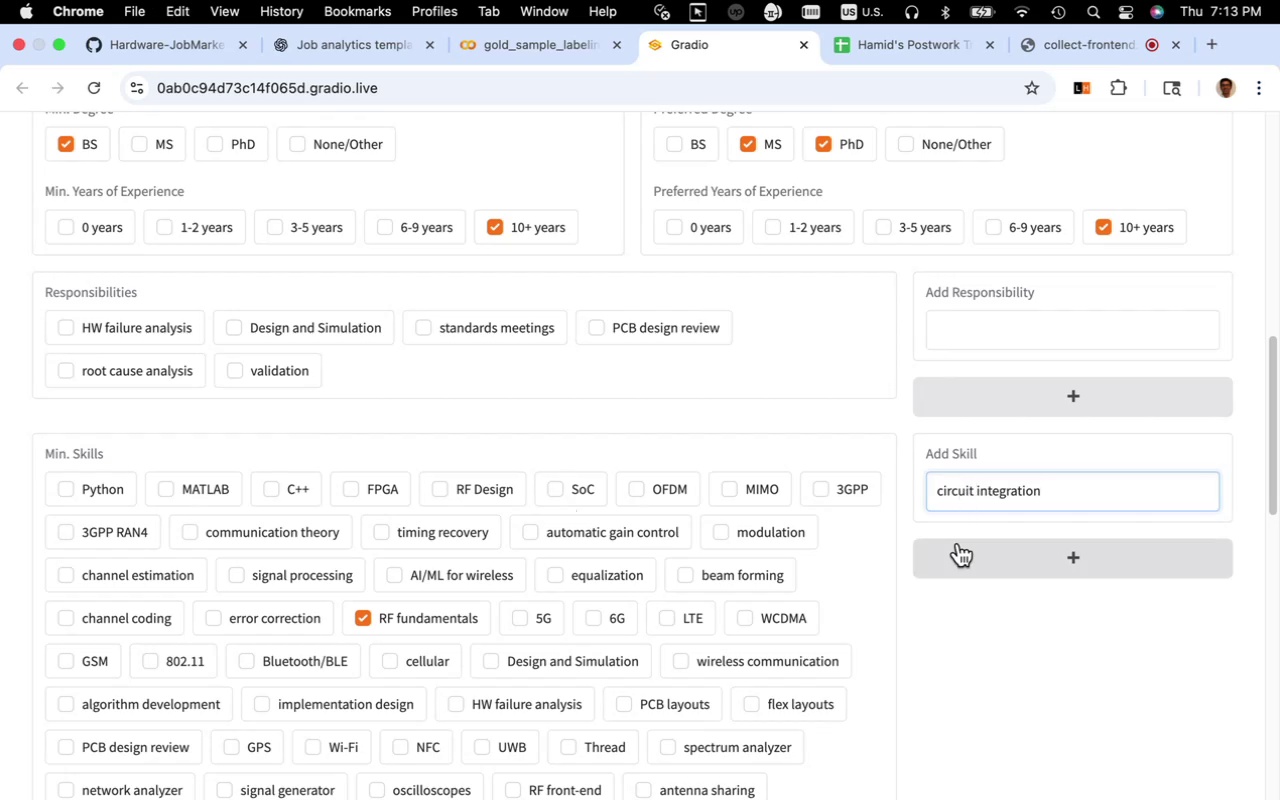 
left_click([960, 547])
 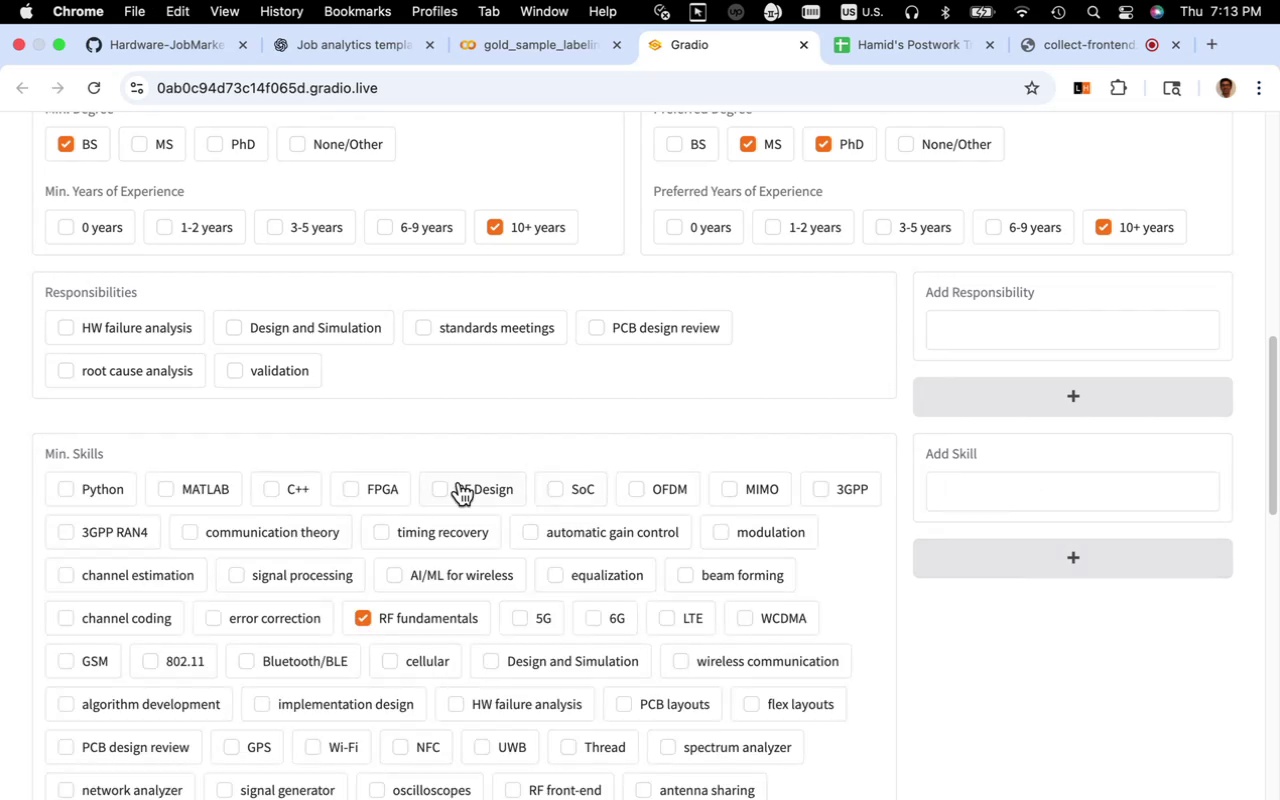 
scroll: coordinate [448, 490], scroll_direction: down, amount: 8.0
 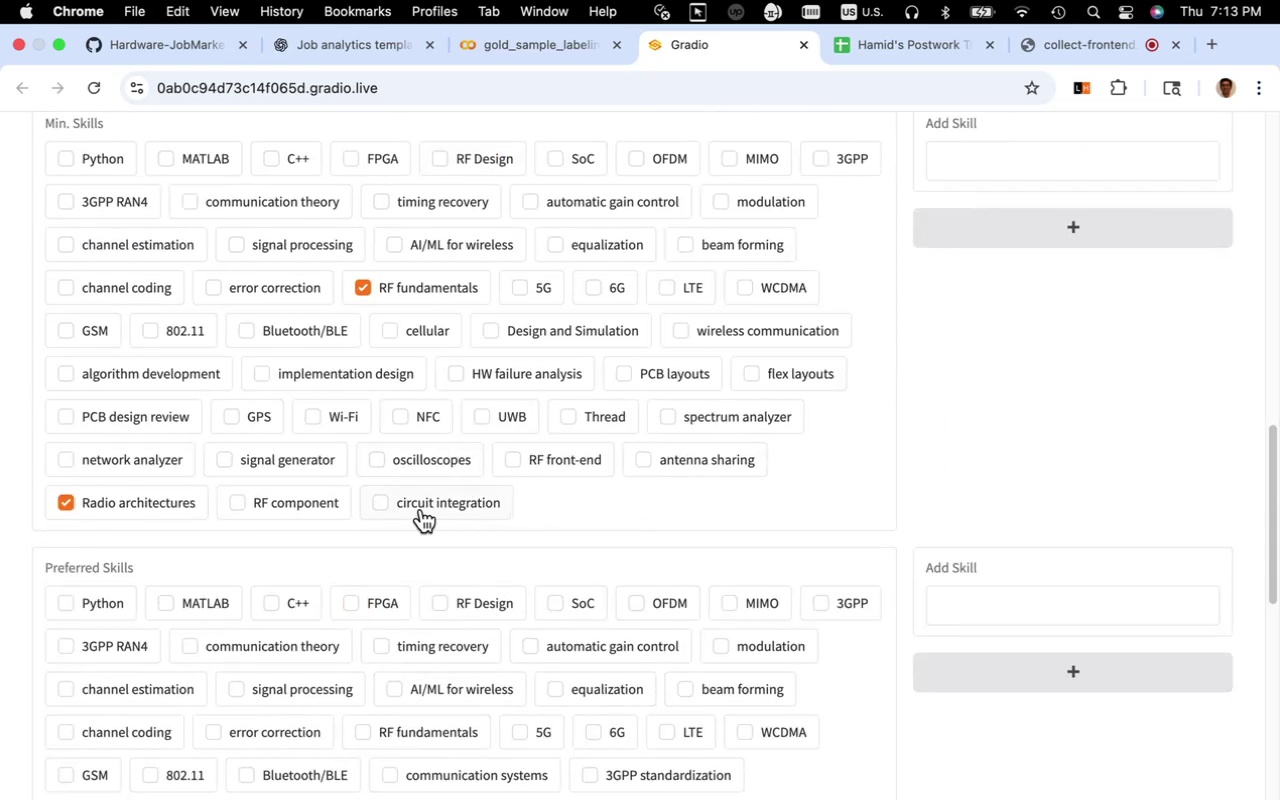 
left_click([421, 509])
 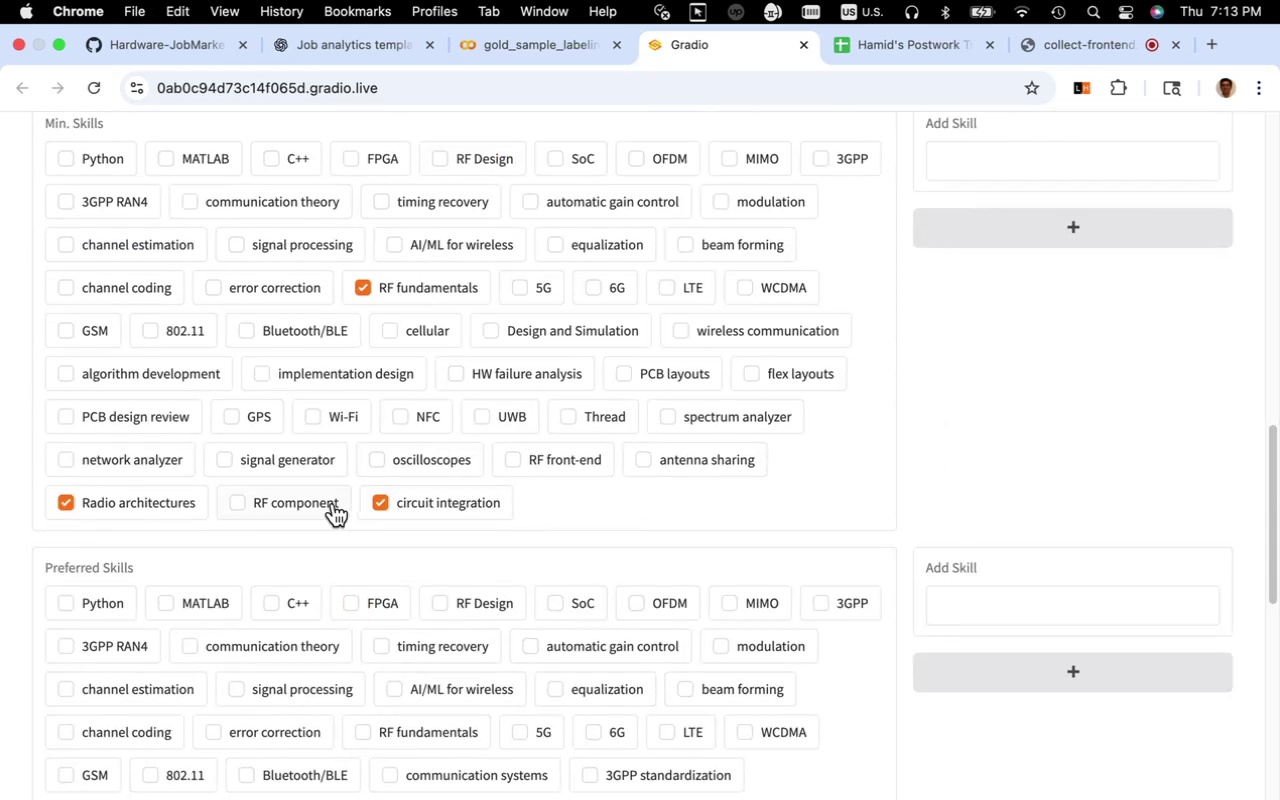 
left_click([333, 503])
 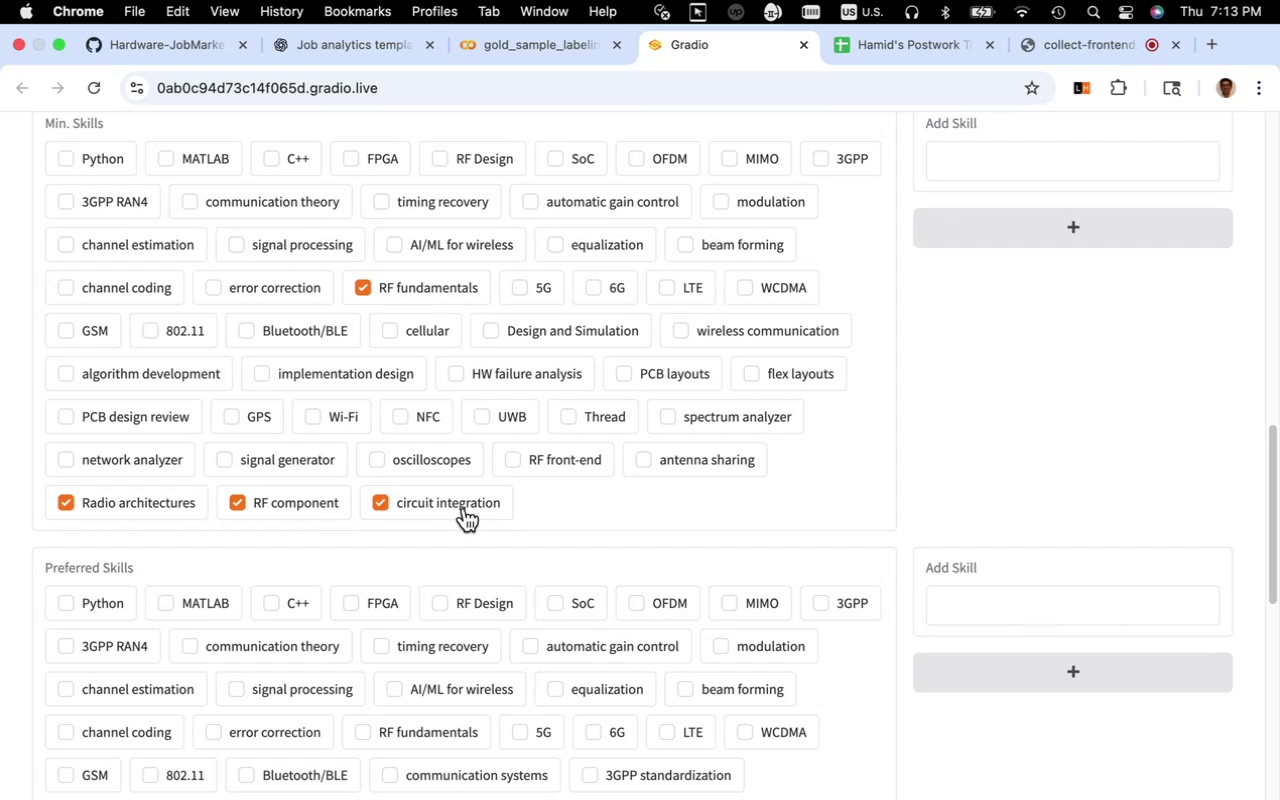 
wait(8.24)
 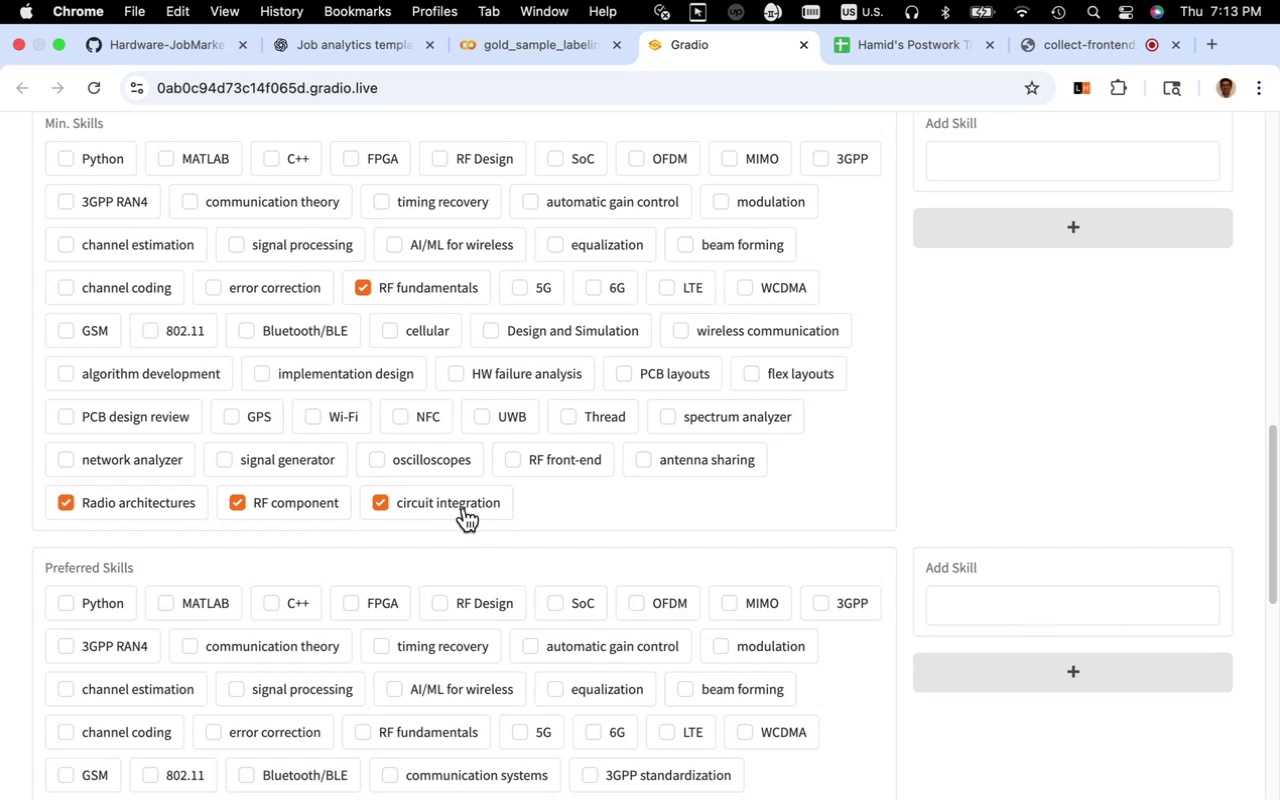 
scroll: coordinate [468, 505], scroll_direction: up, amount: 22.0
 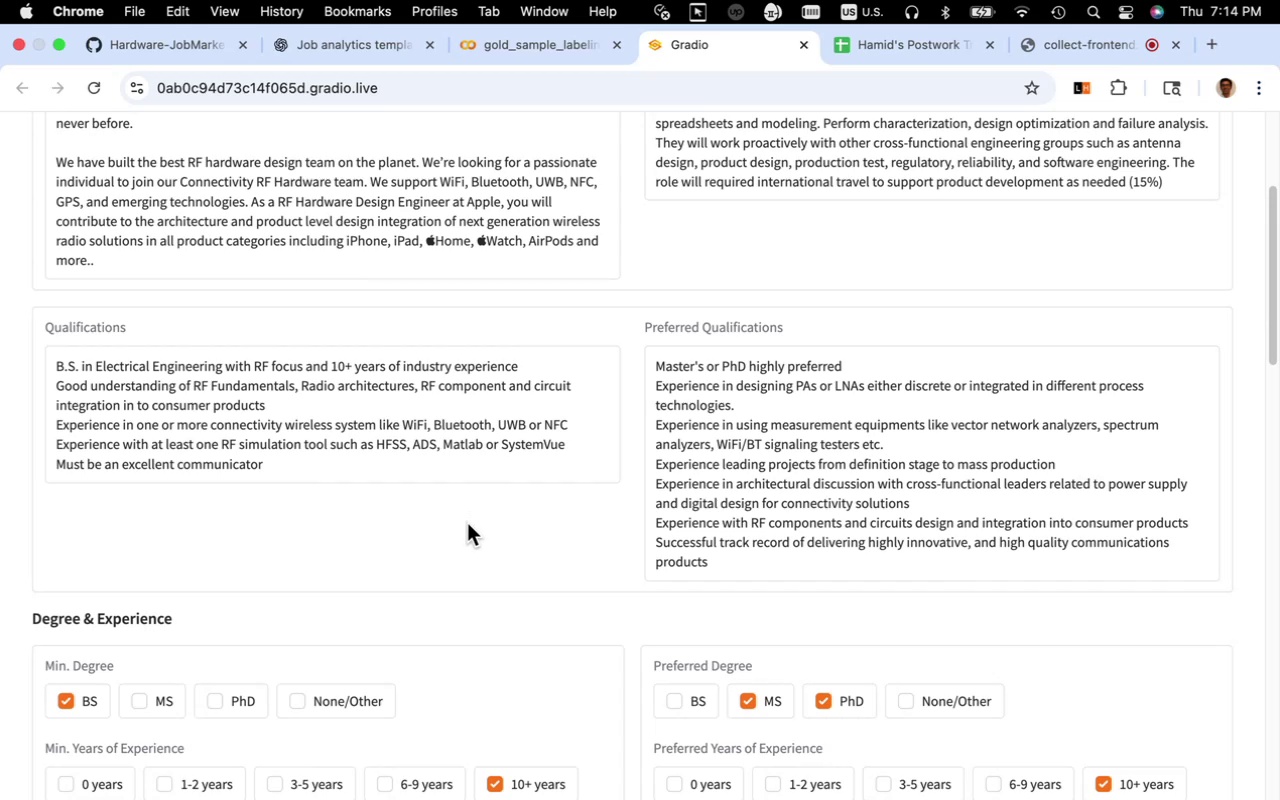 
wait(42.92)
 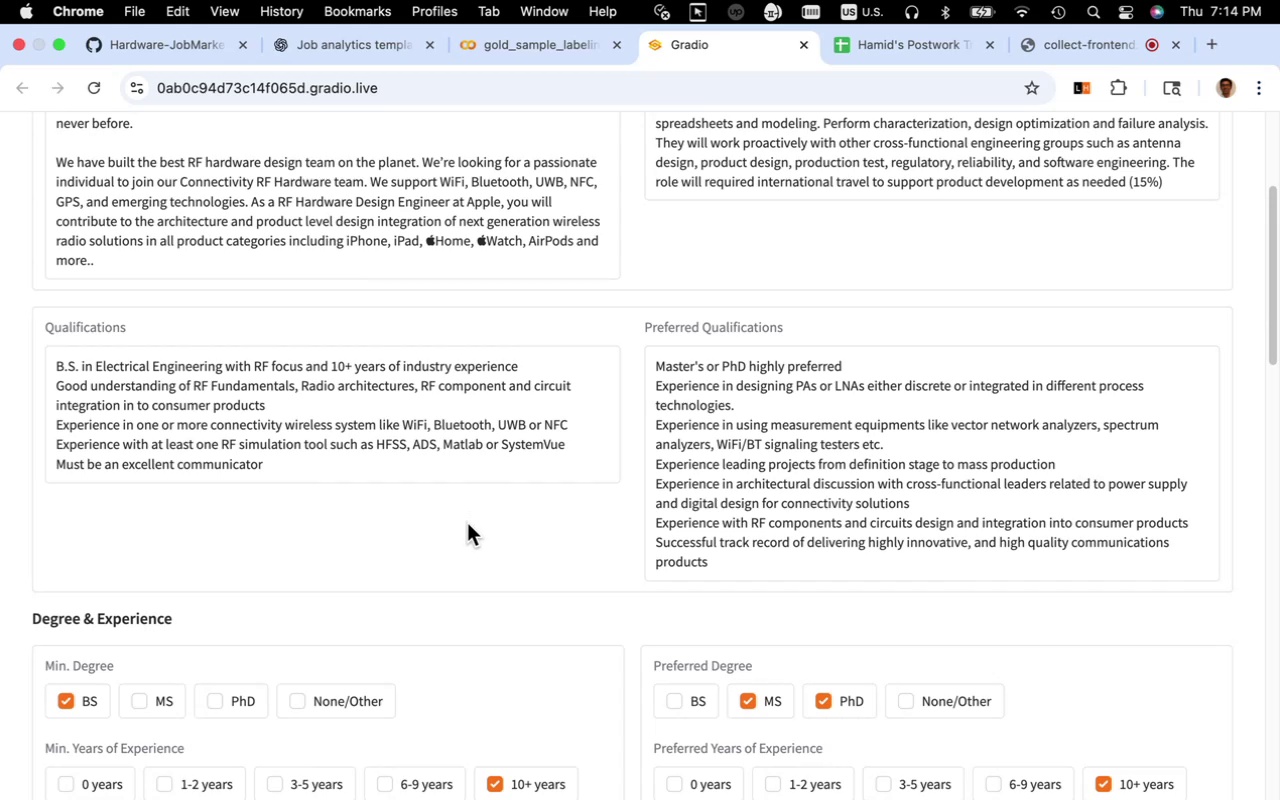 
scroll: coordinate [467, 528], scroll_direction: down, amount: 16.0
 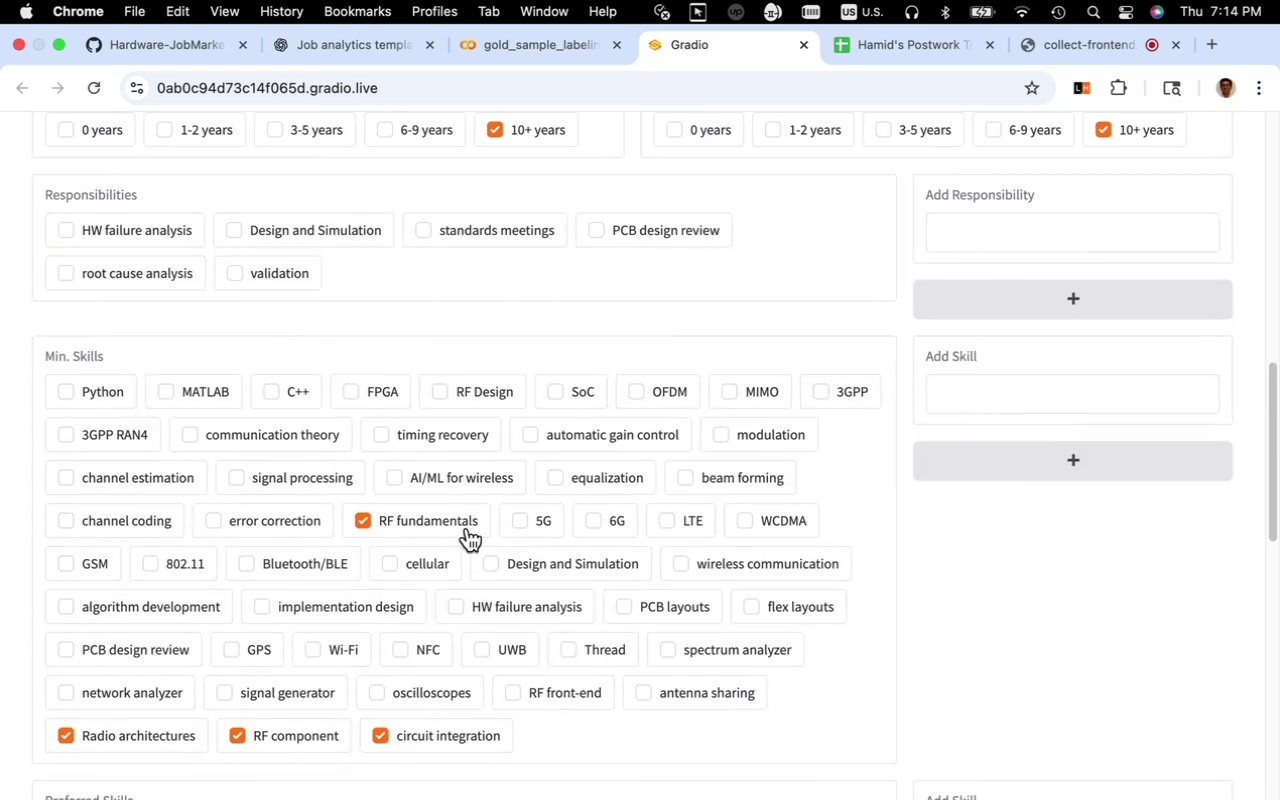 
scroll: coordinate [467, 529], scroll_direction: up, amount: 4.0
 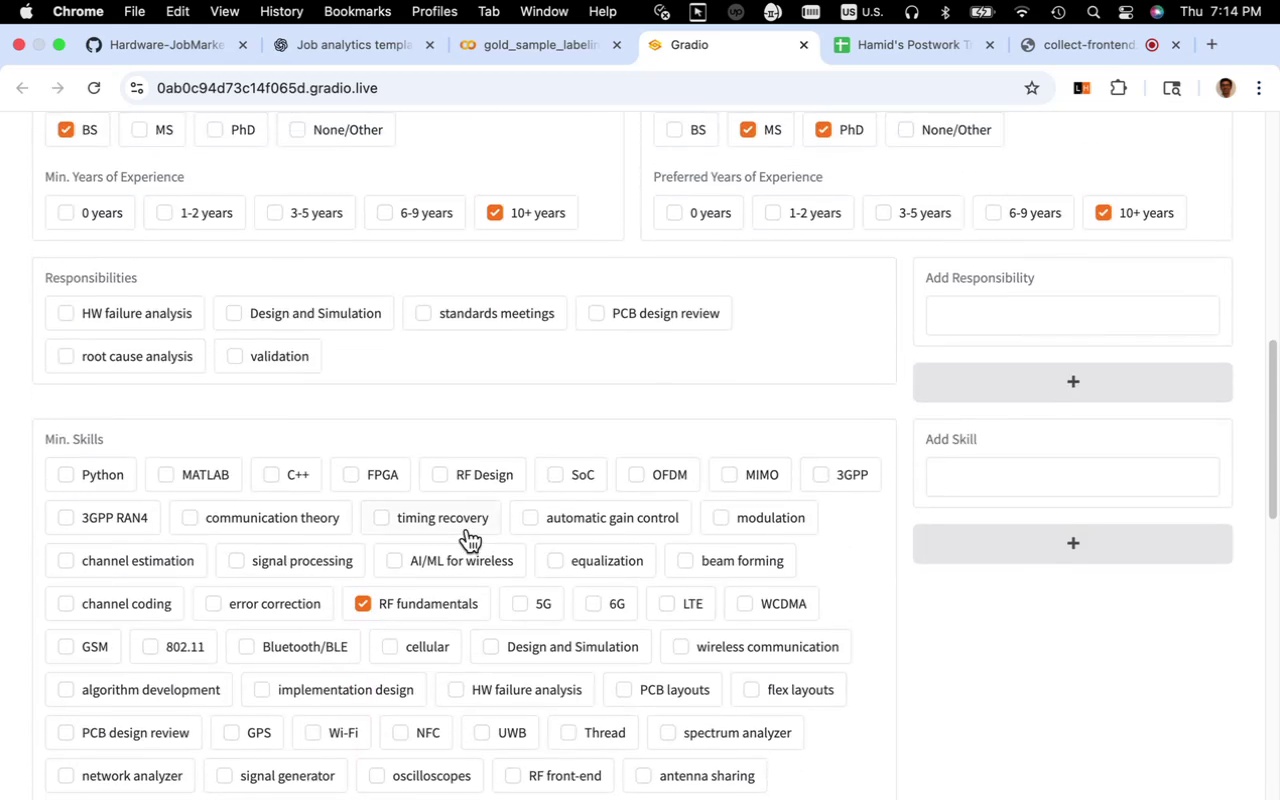 
scroll: coordinate [467, 529], scroll_direction: down, amount: 9.0
 